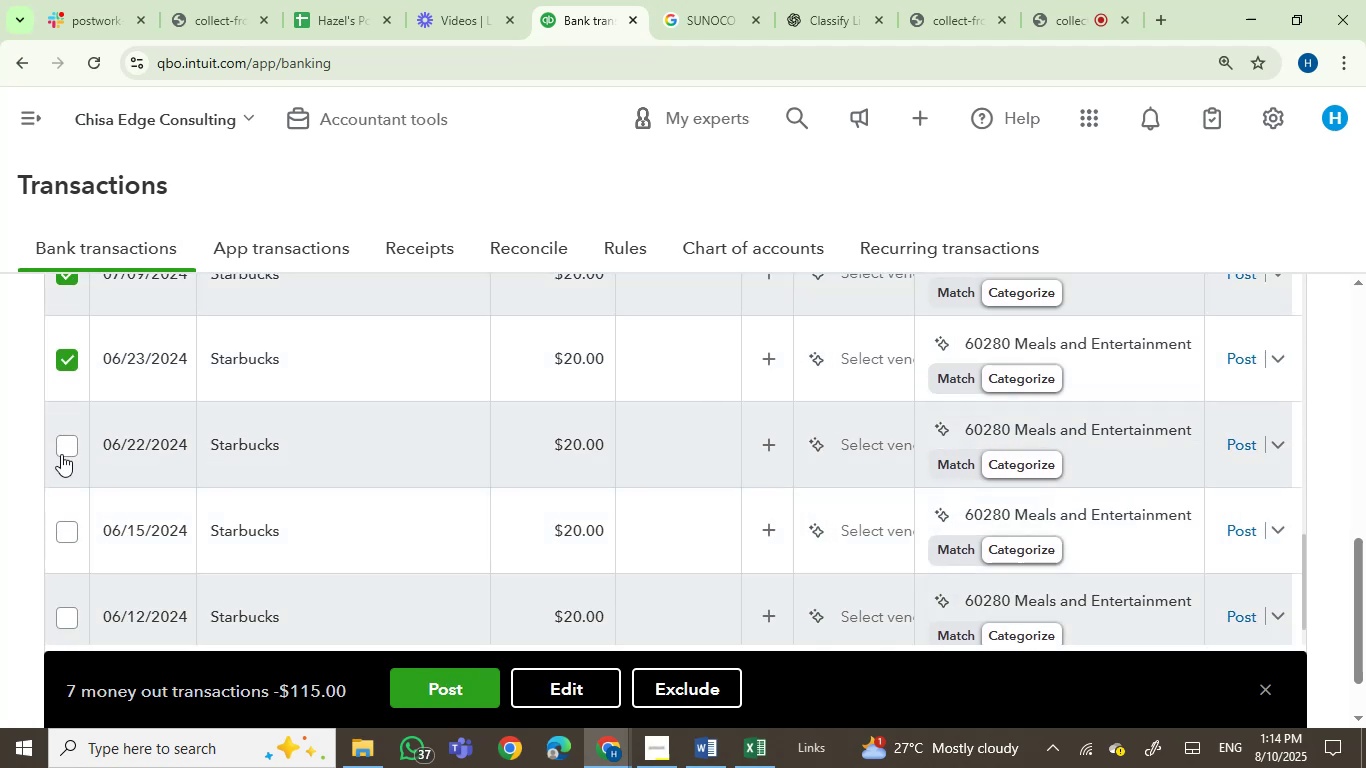 
left_click([63, 439])
 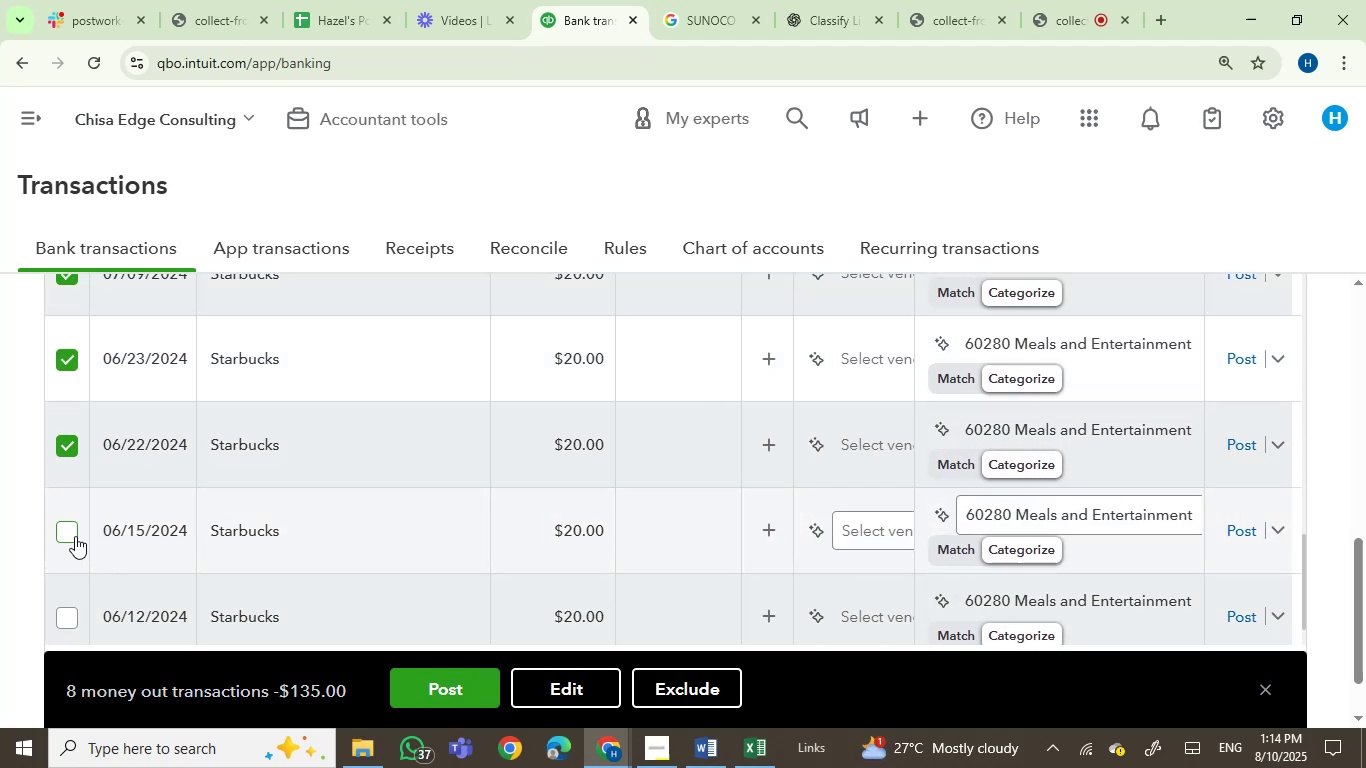 
left_click([65, 539])
 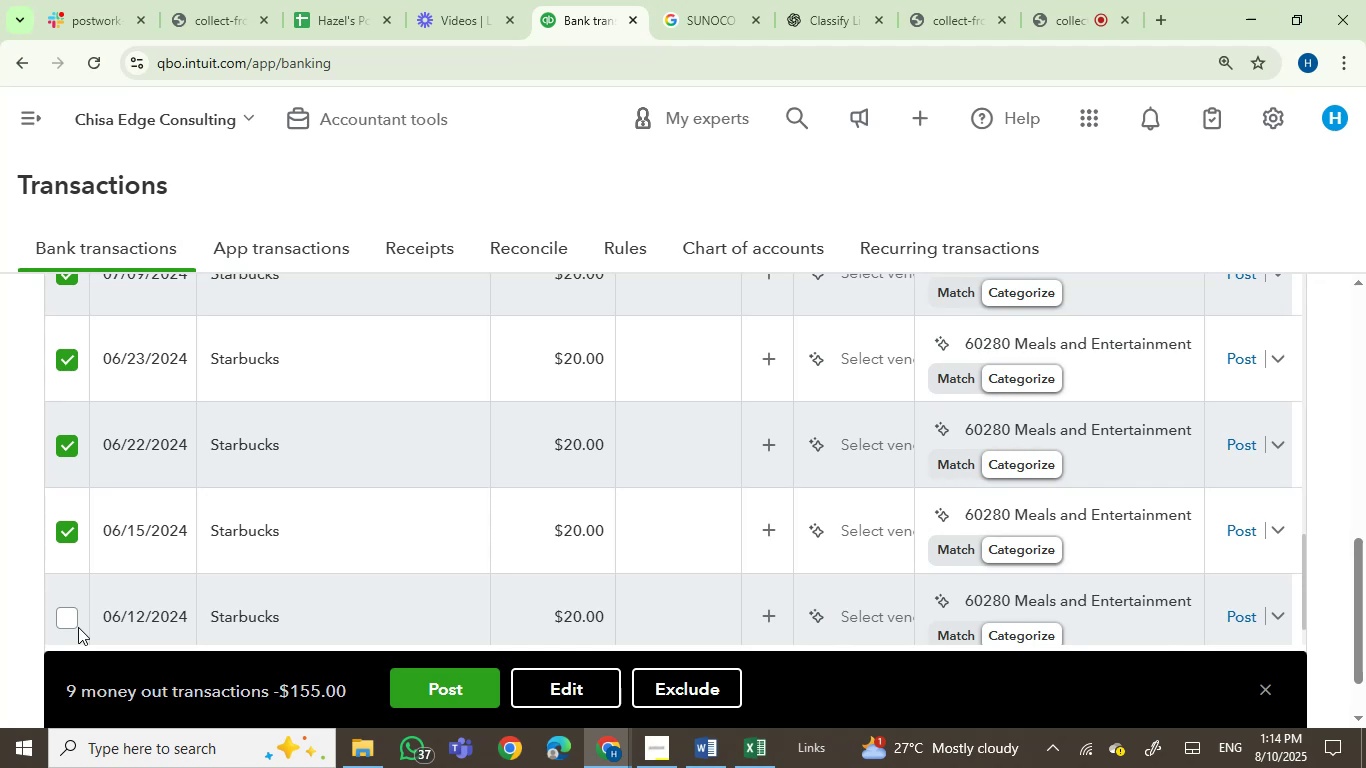 
left_click([72, 619])
 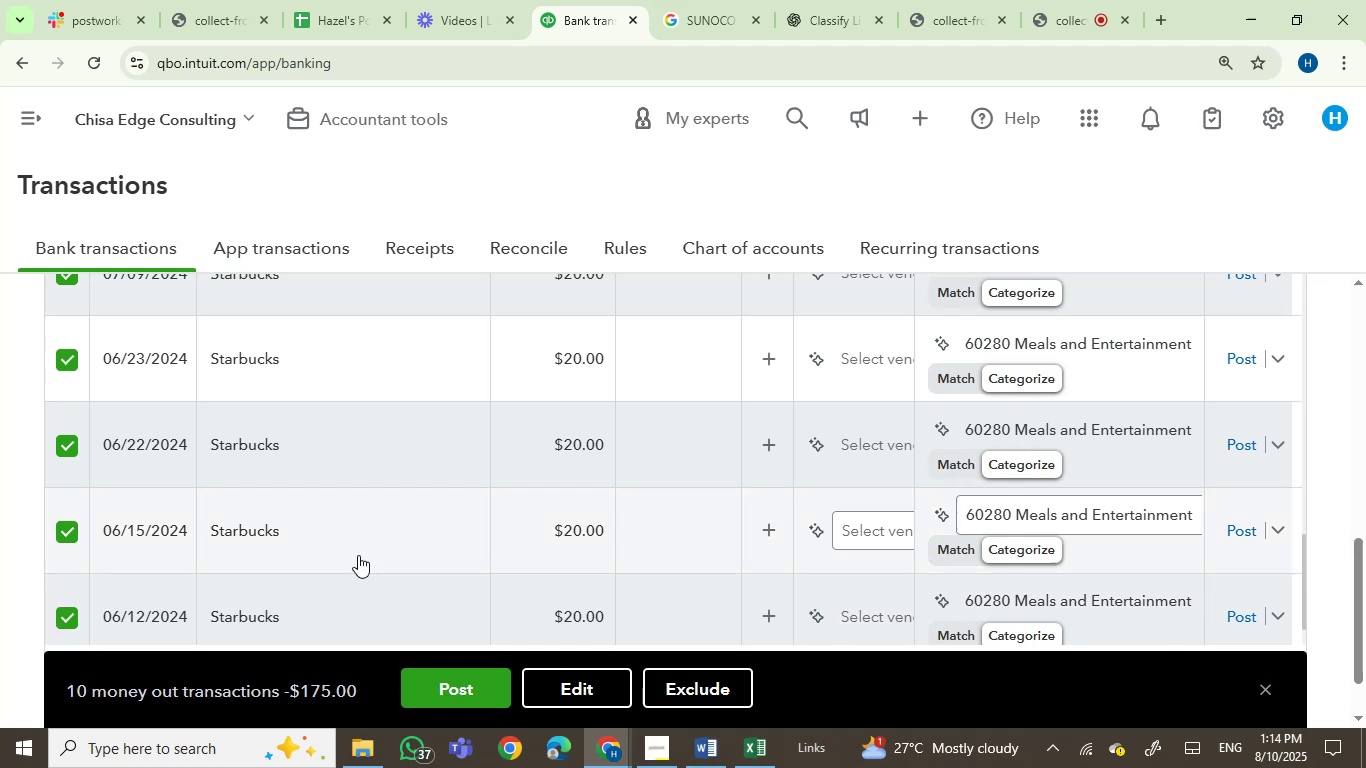 
scroll: coordinate [319, 467], scroll_direction: down, amount: 14.0
 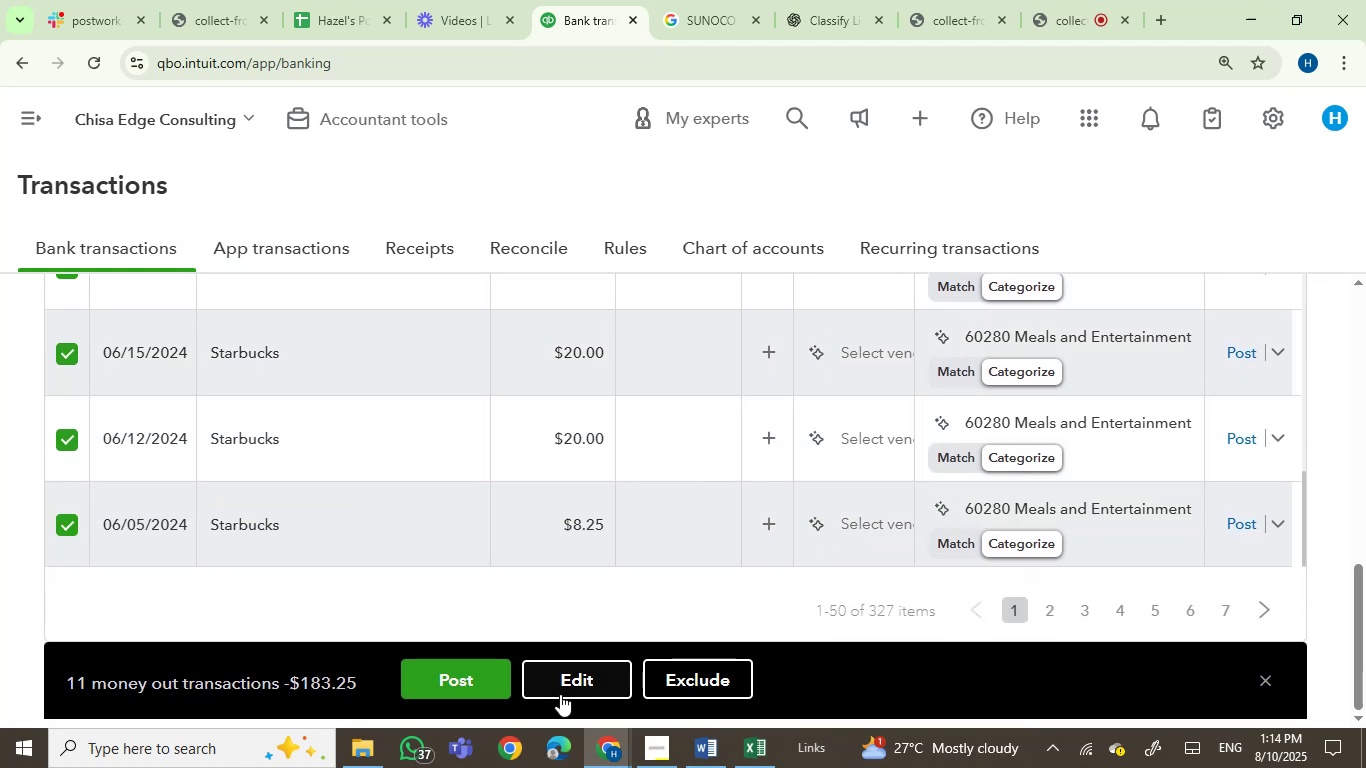 
left_click([560, 694])
 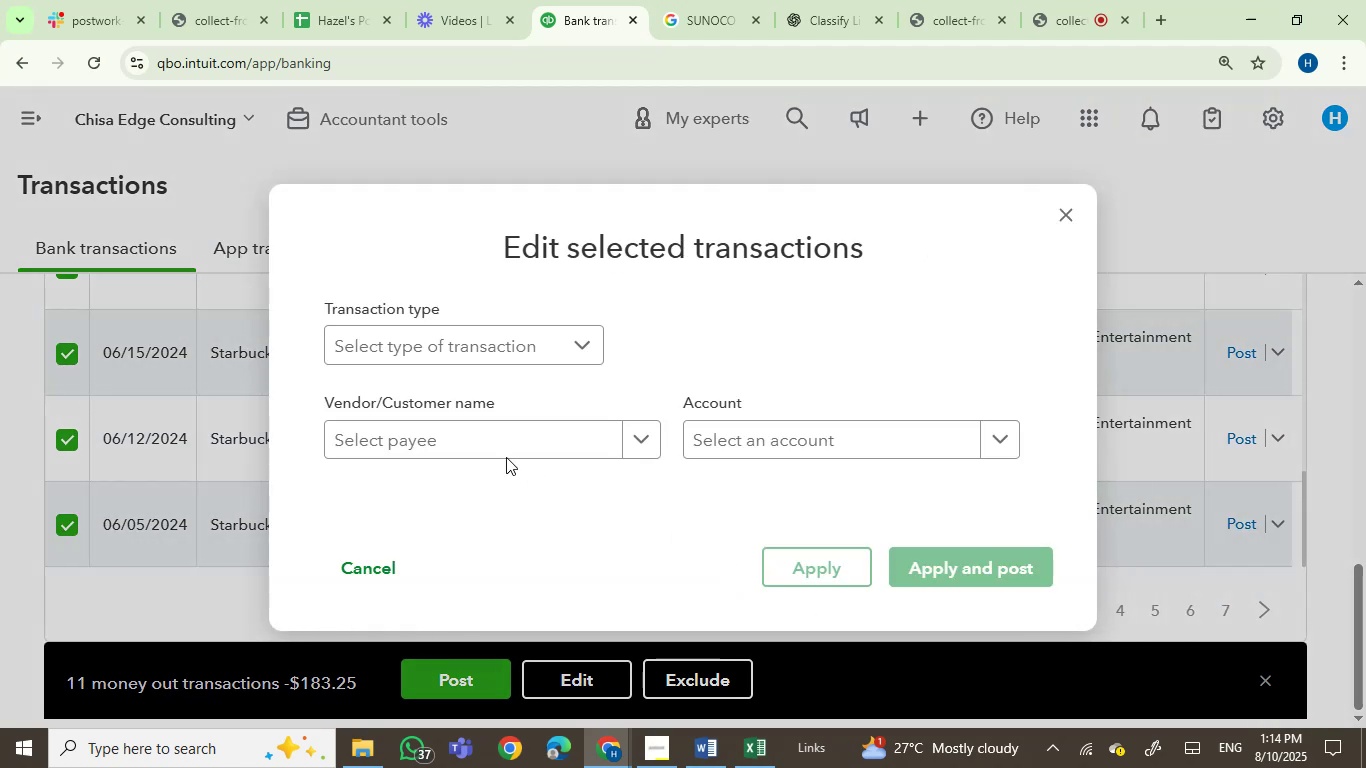 
left_click([492, 447])
 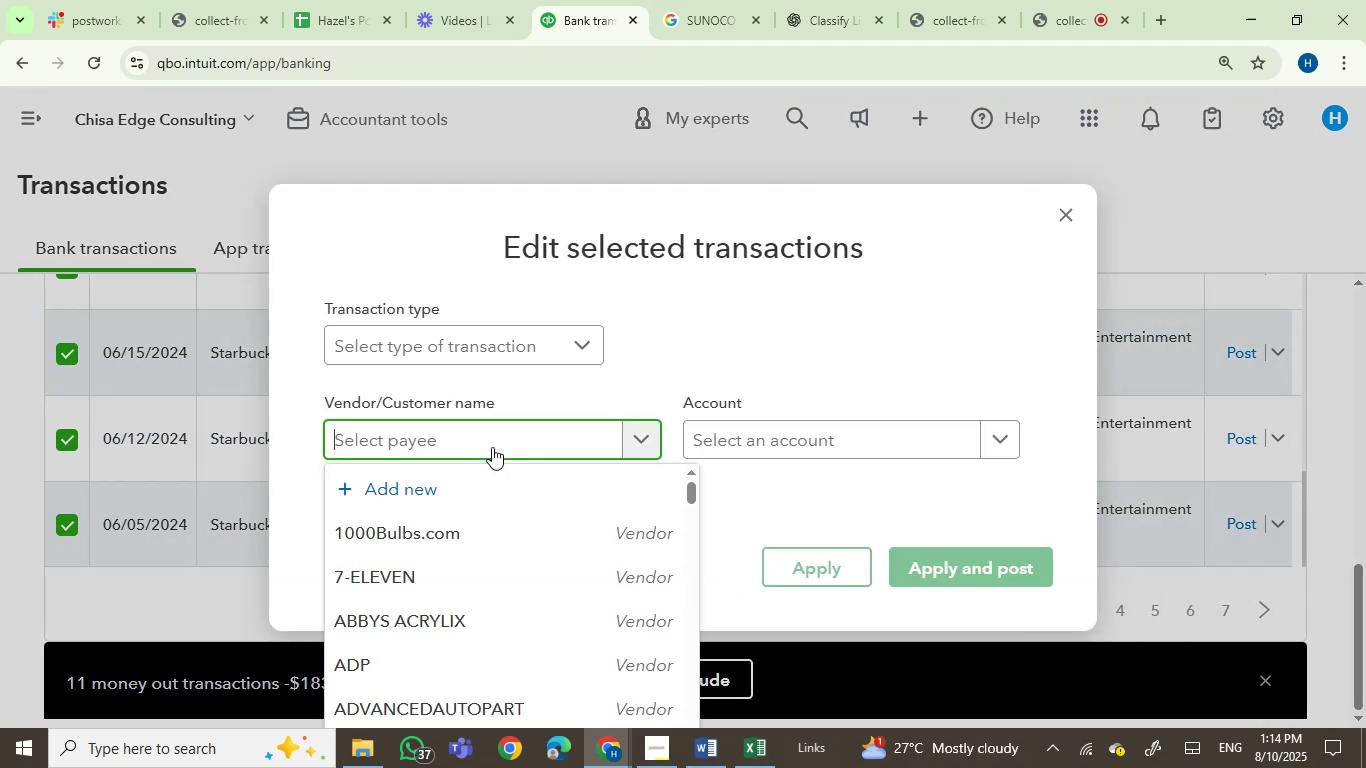 
type(star)
 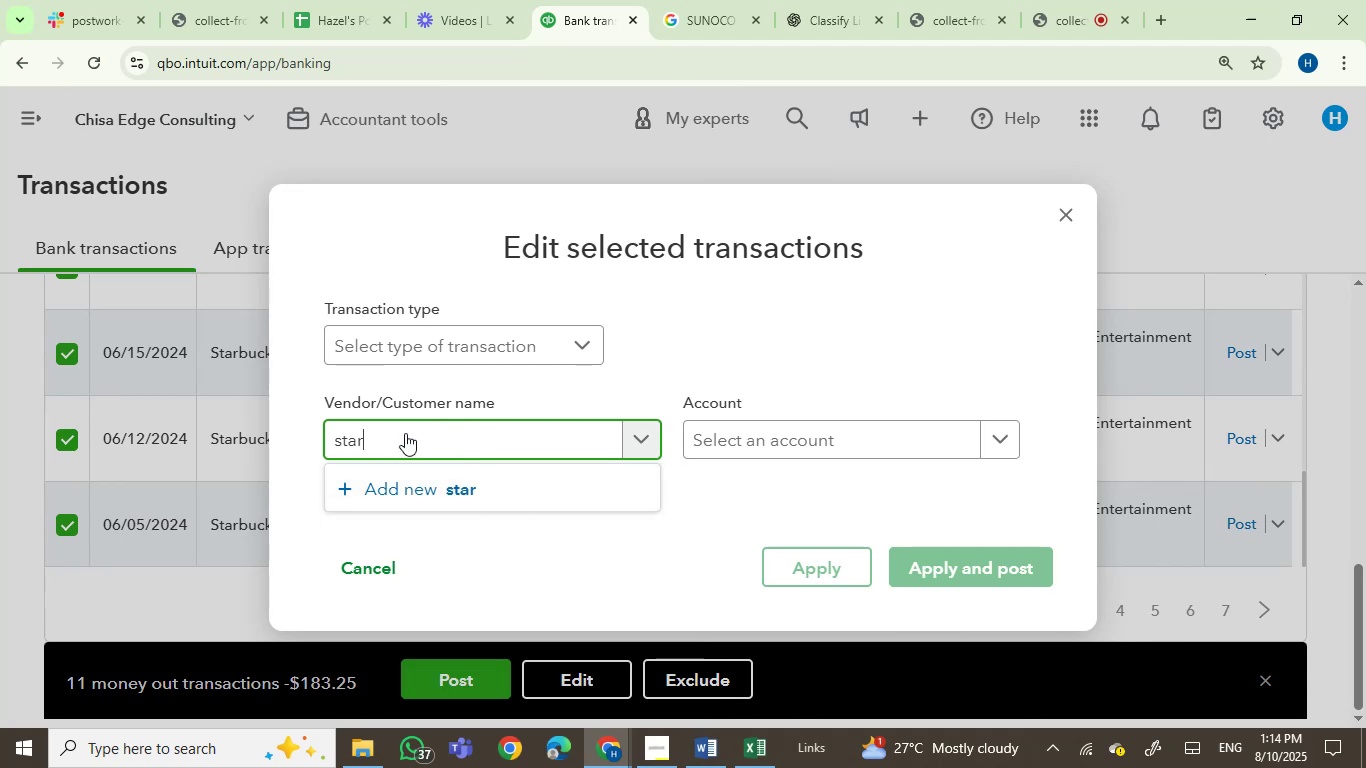 
left_click([217, 529])
 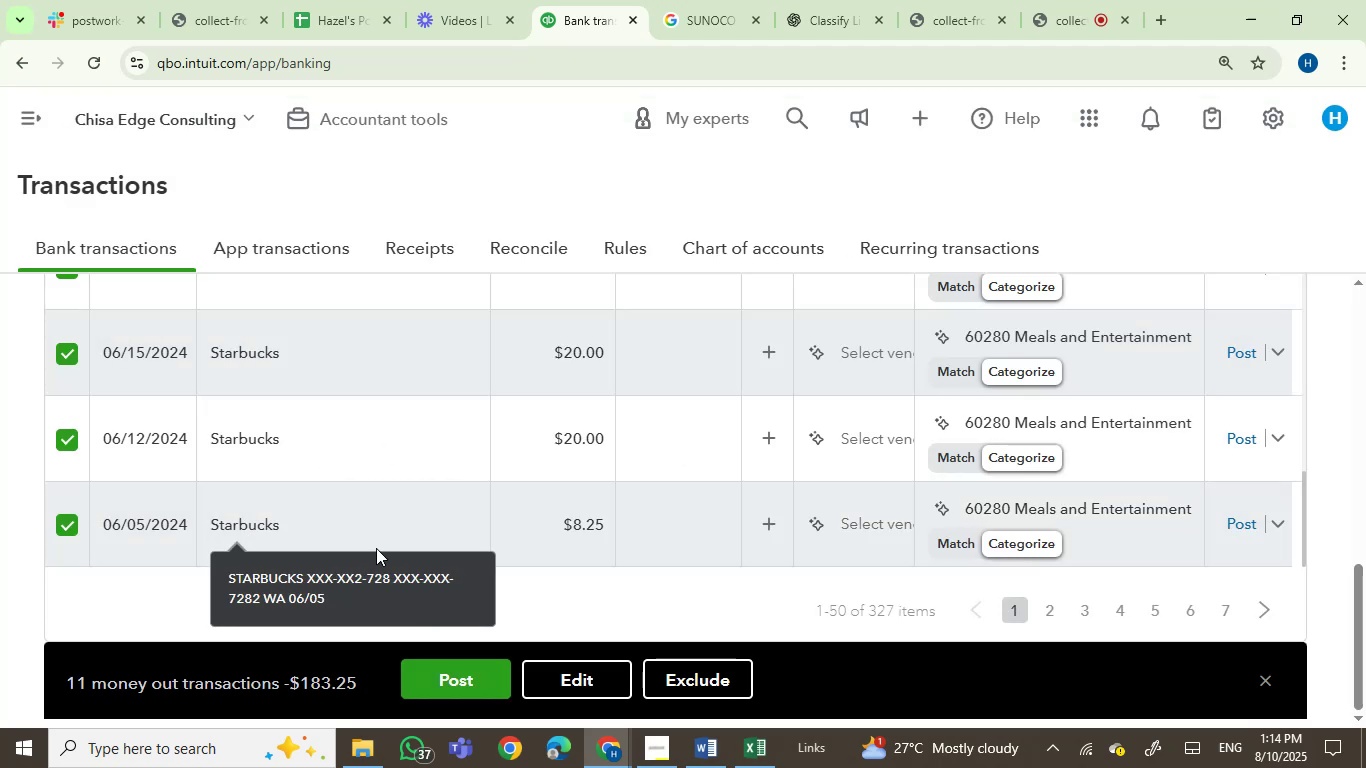 
left_click([318, 516])
 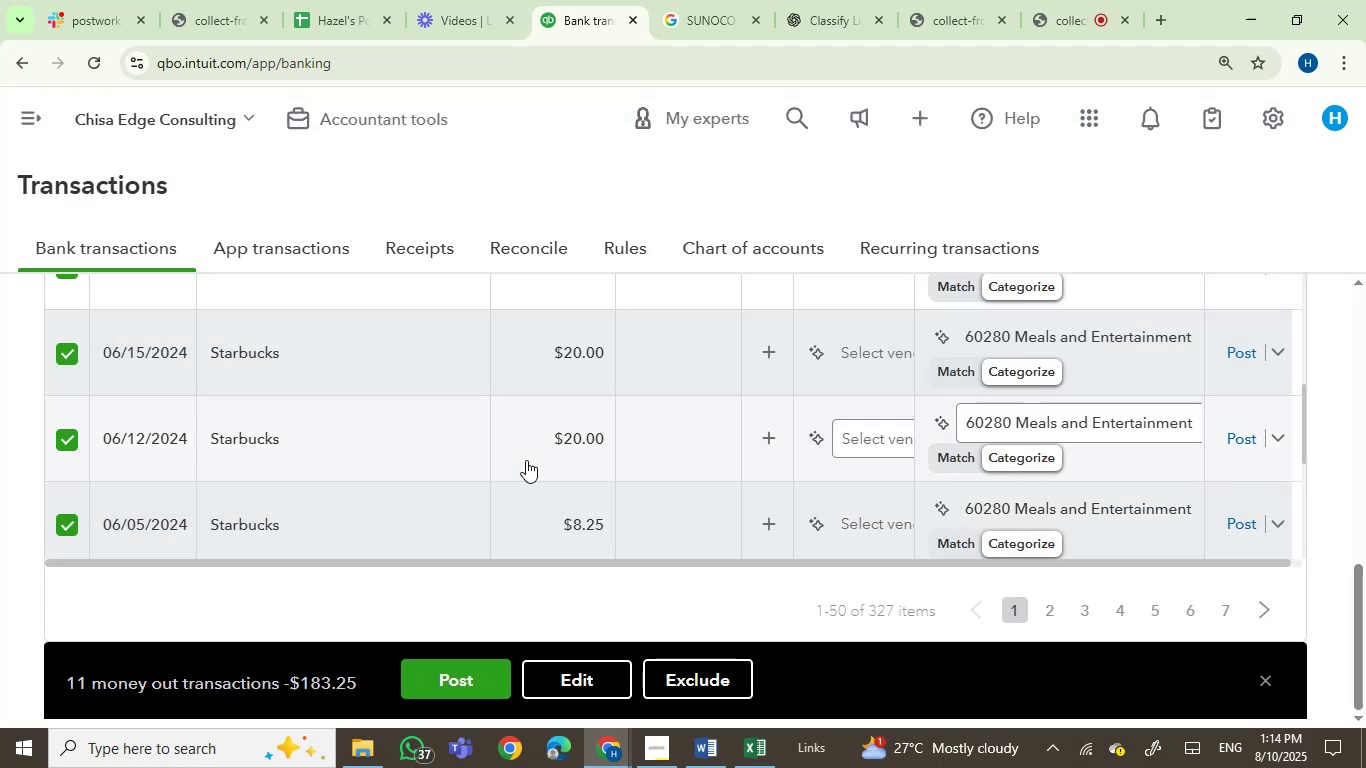 
scroll: coordinate [526, 460], scroll_direction: down, amount: 2.0
 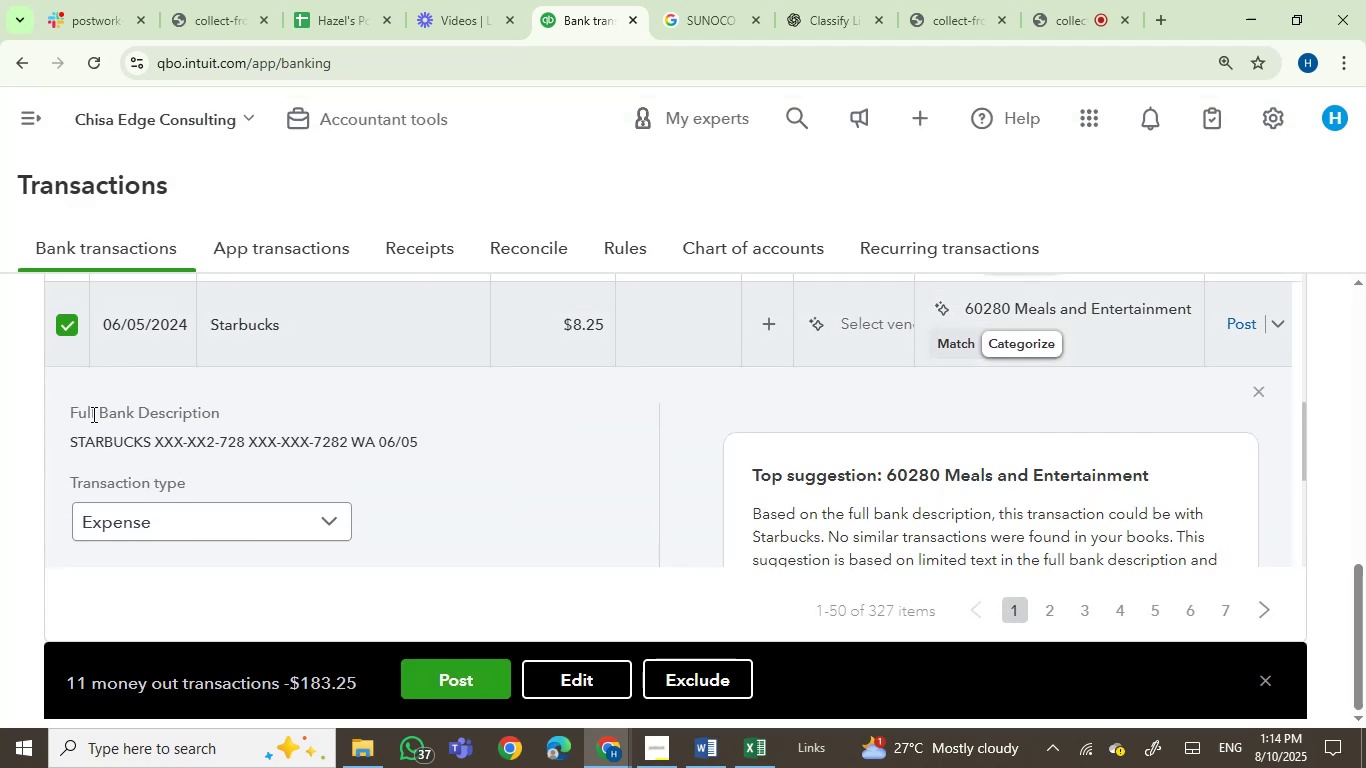 
left_click([103, 443])
 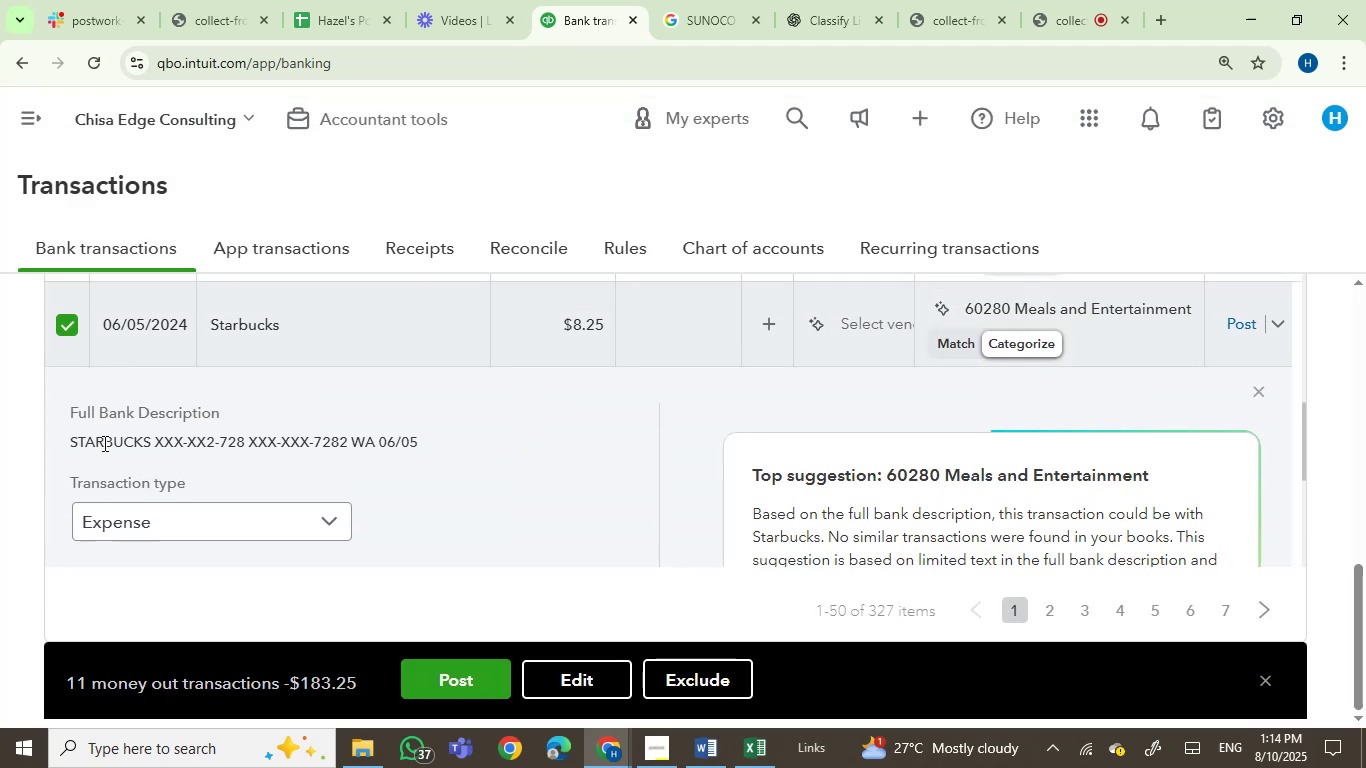 
double_click([103, 443])
 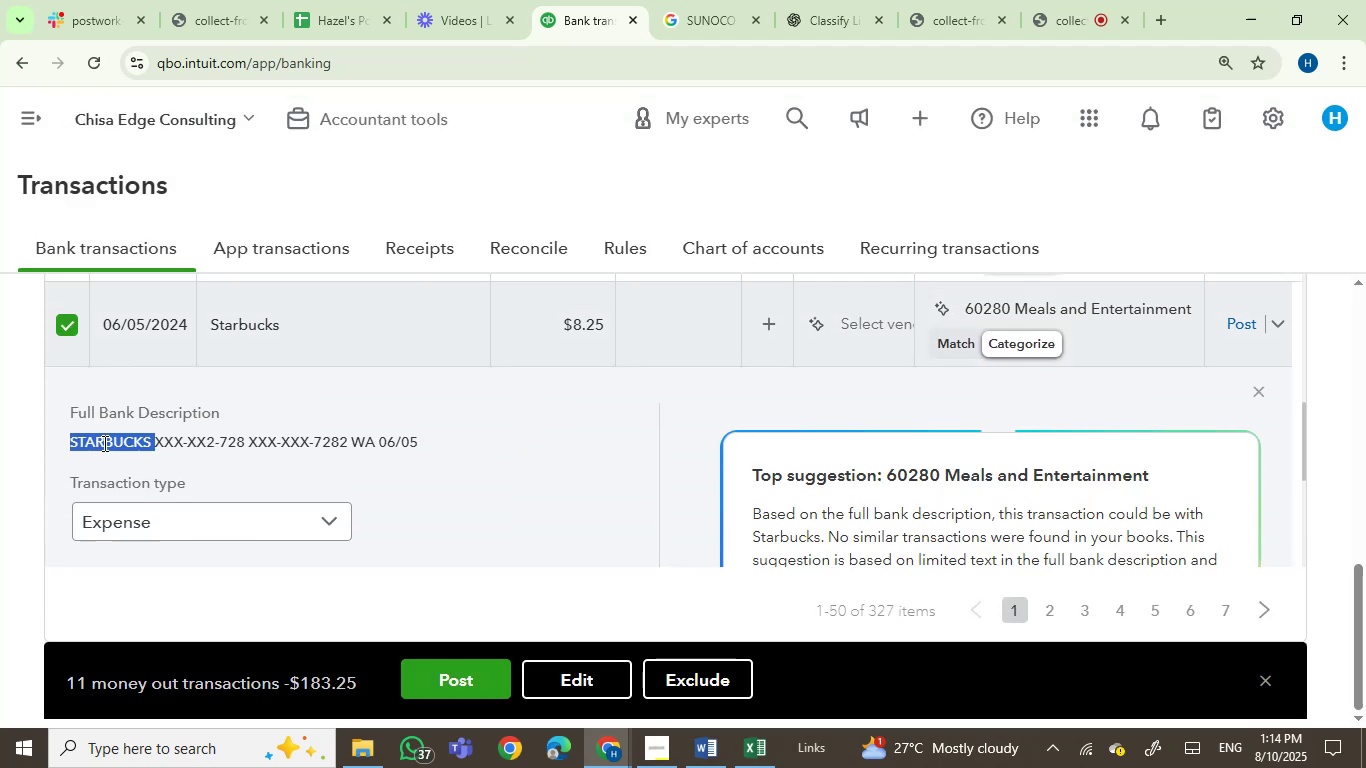 
key(Control+C)
 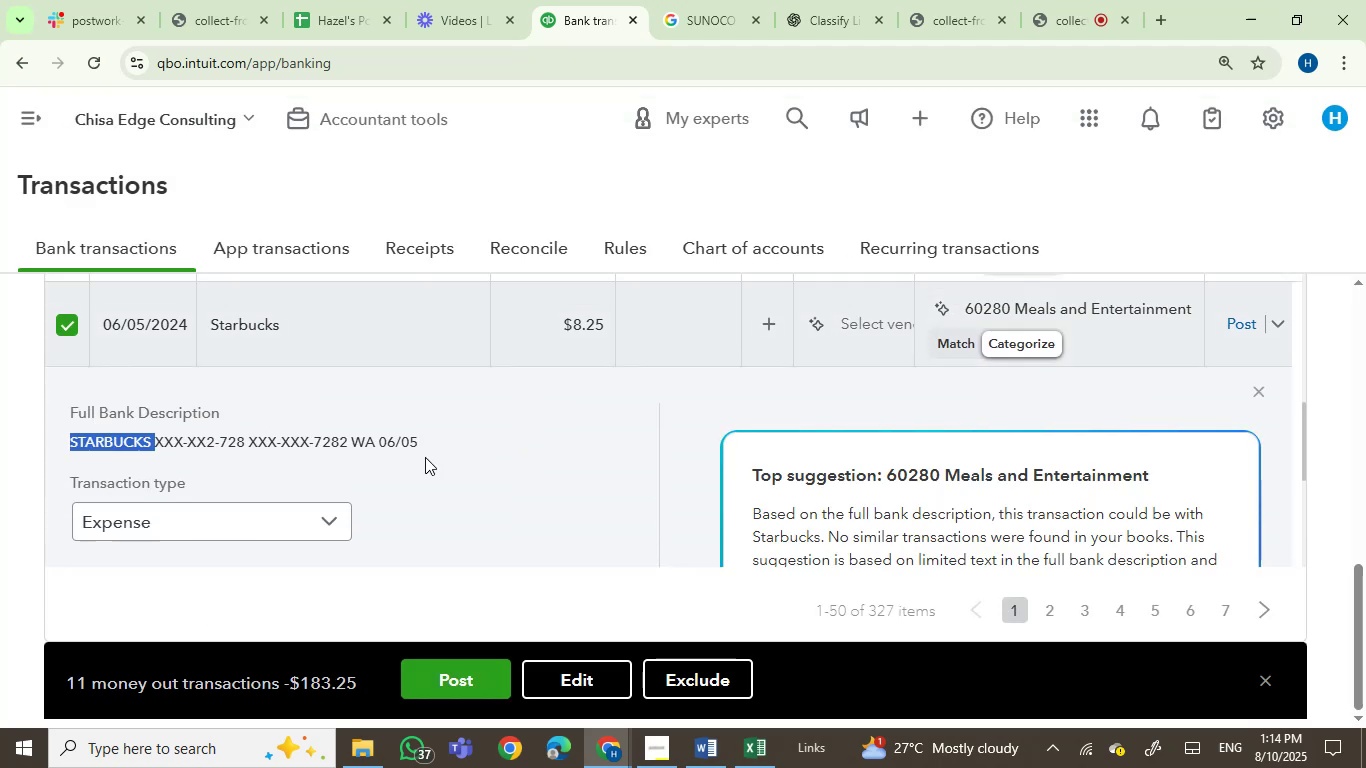 
scroll: coordinate [483, 464], scroll_direction: up, amount: 2.0
 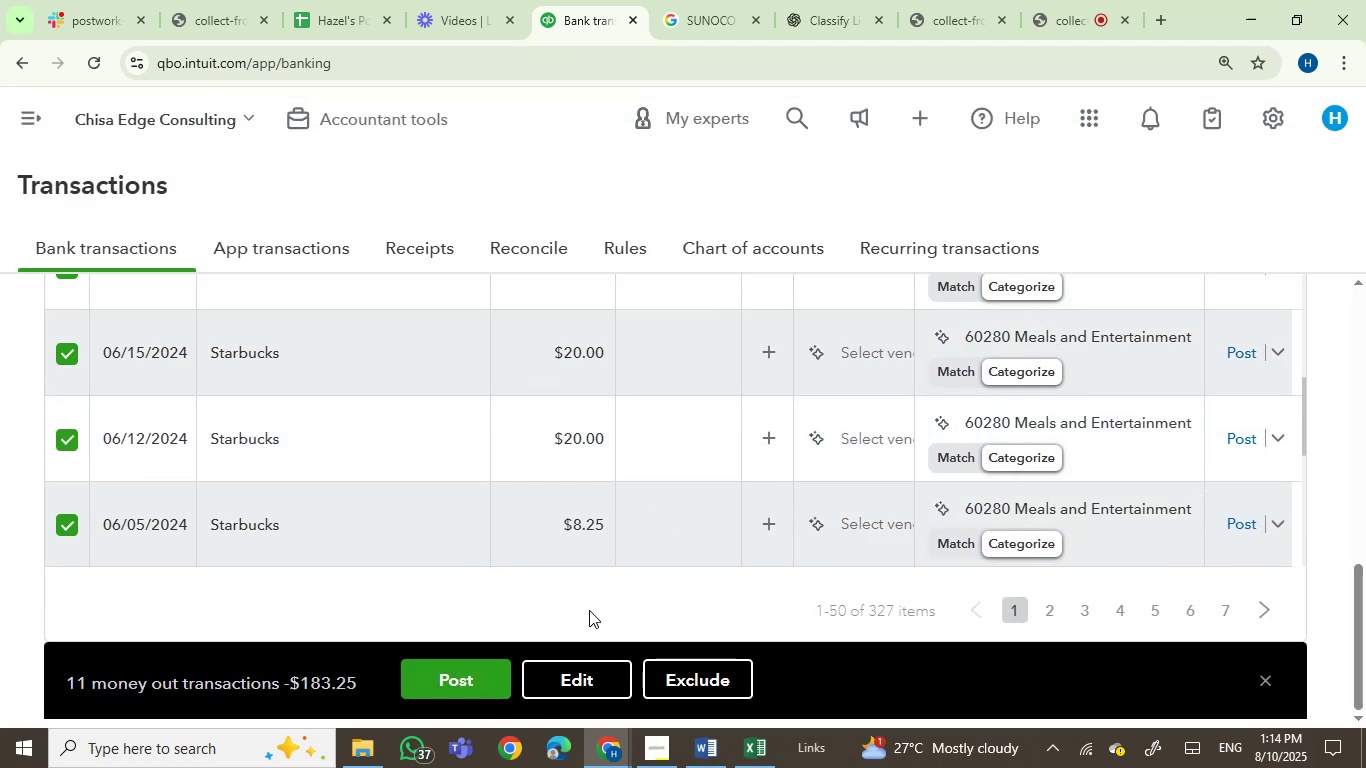 
left_click([577, 674])
 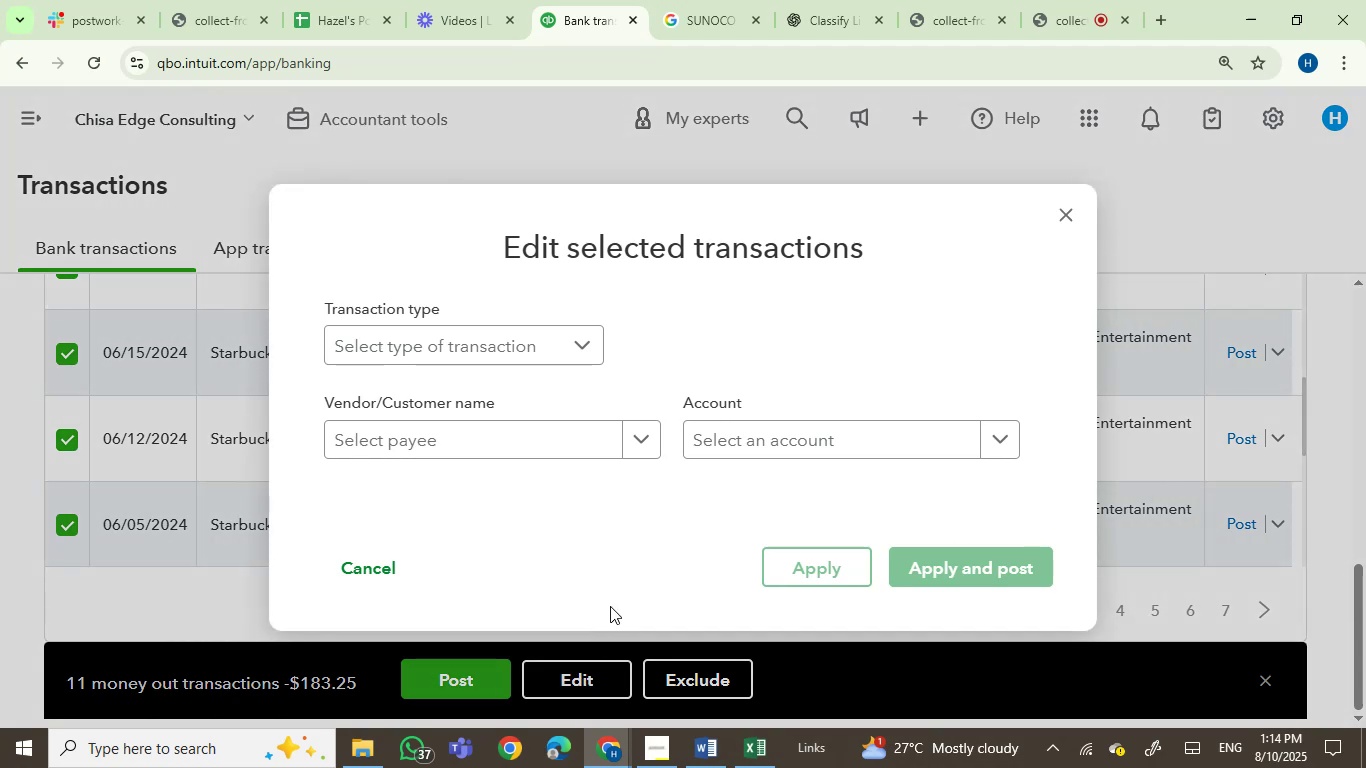 
left_click([566, 448])
 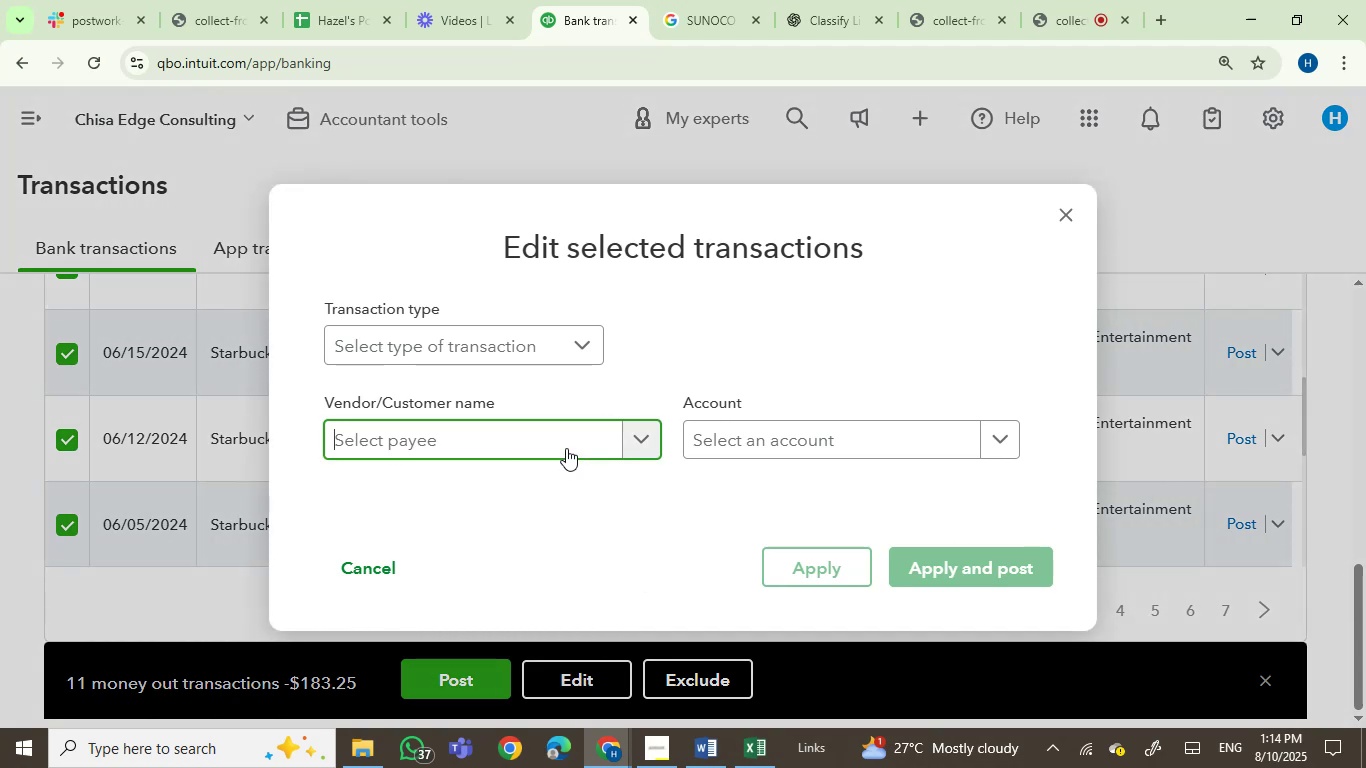 
key(Control+V)
 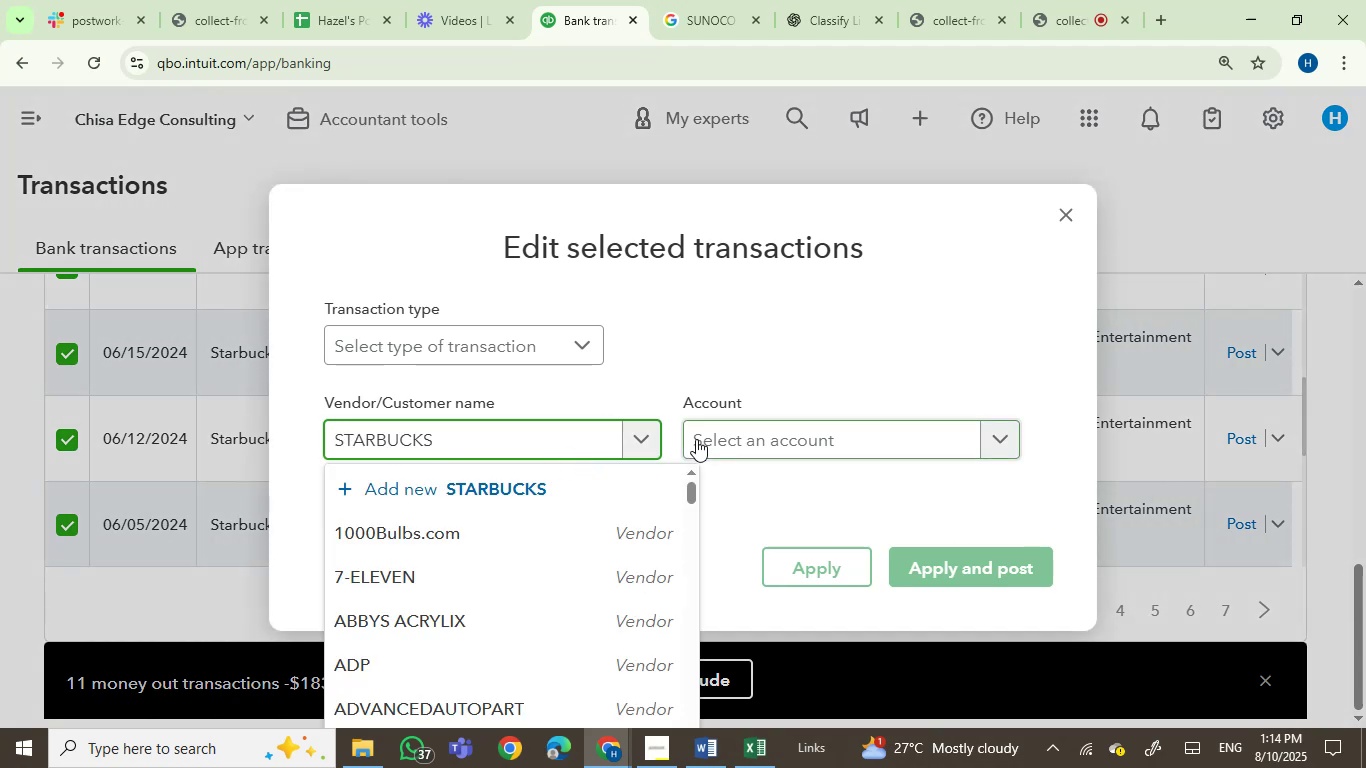 
key(Backspace)
 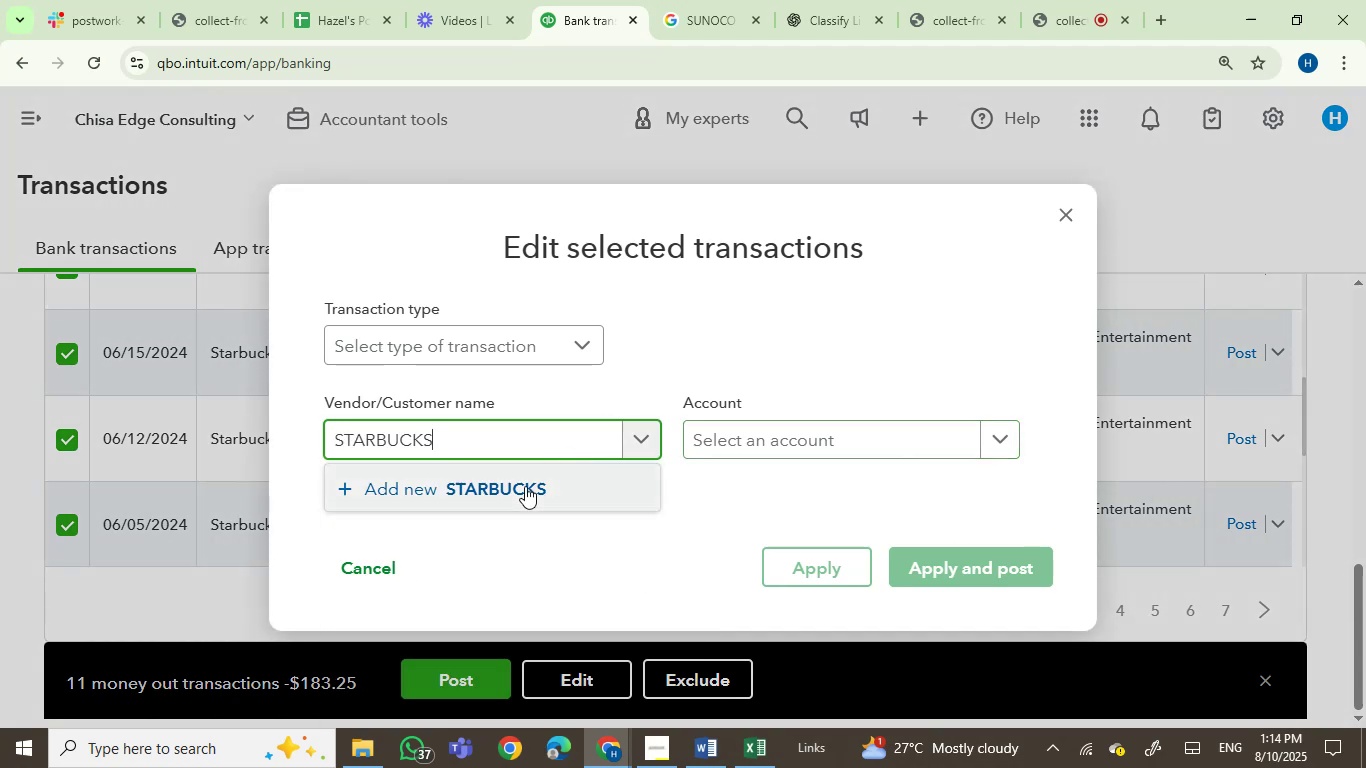 
left_click([525, 486])
 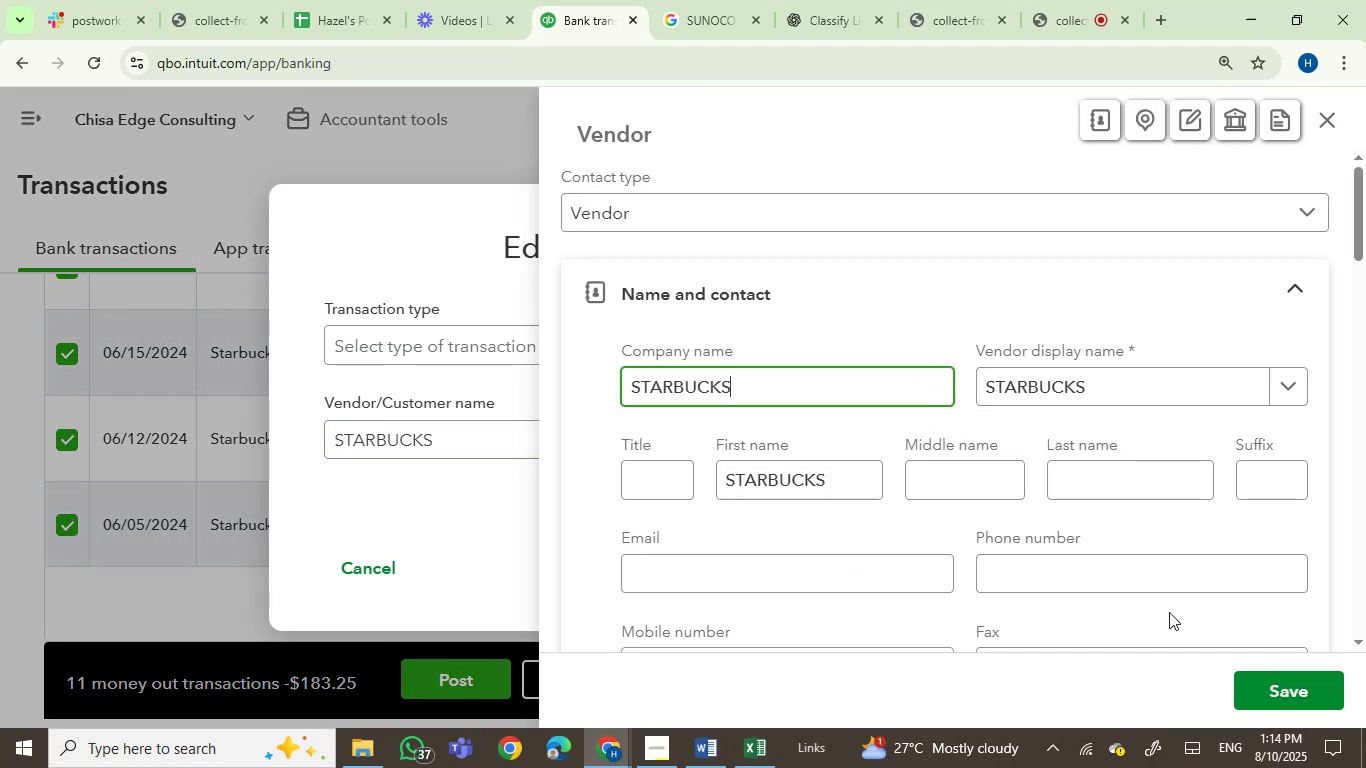 
left_click([1267, 696])
 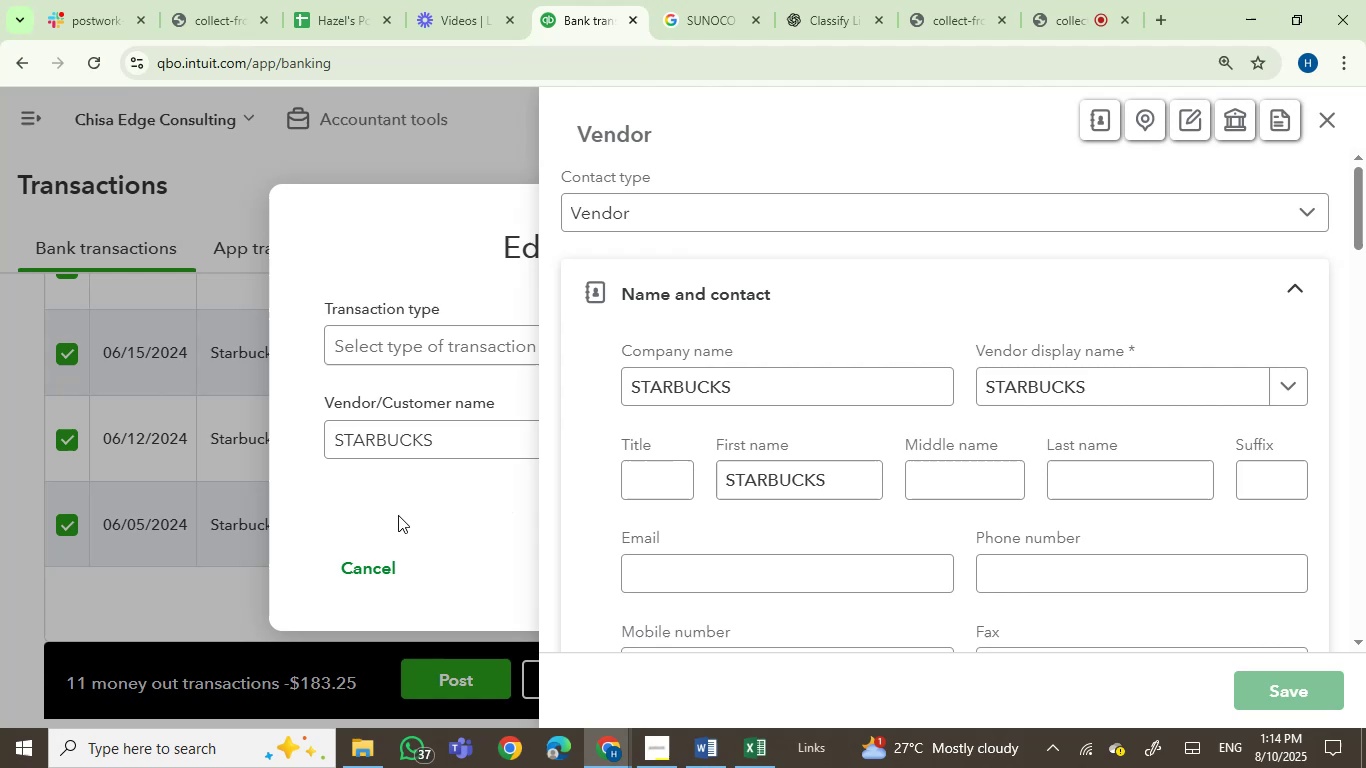 
left_click([428, 505])
 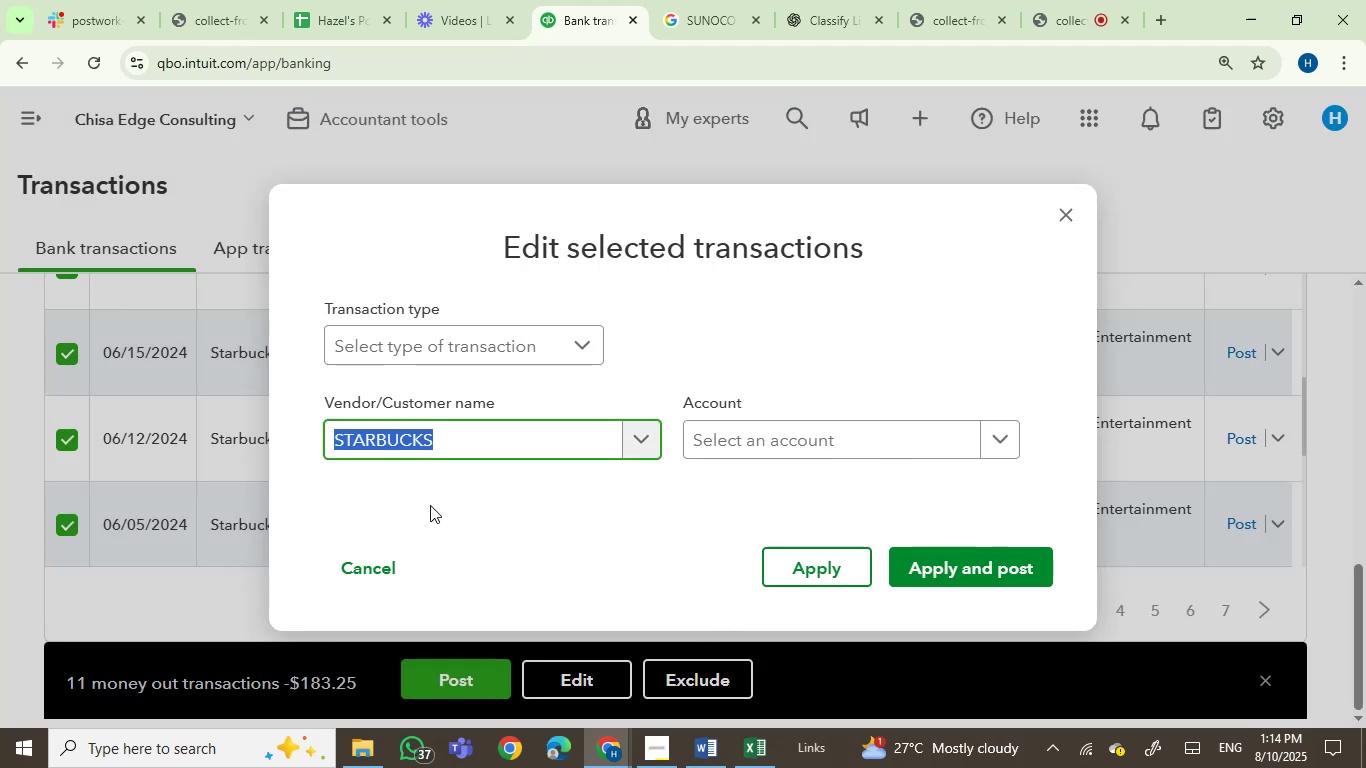 
left_click([767, 436])
 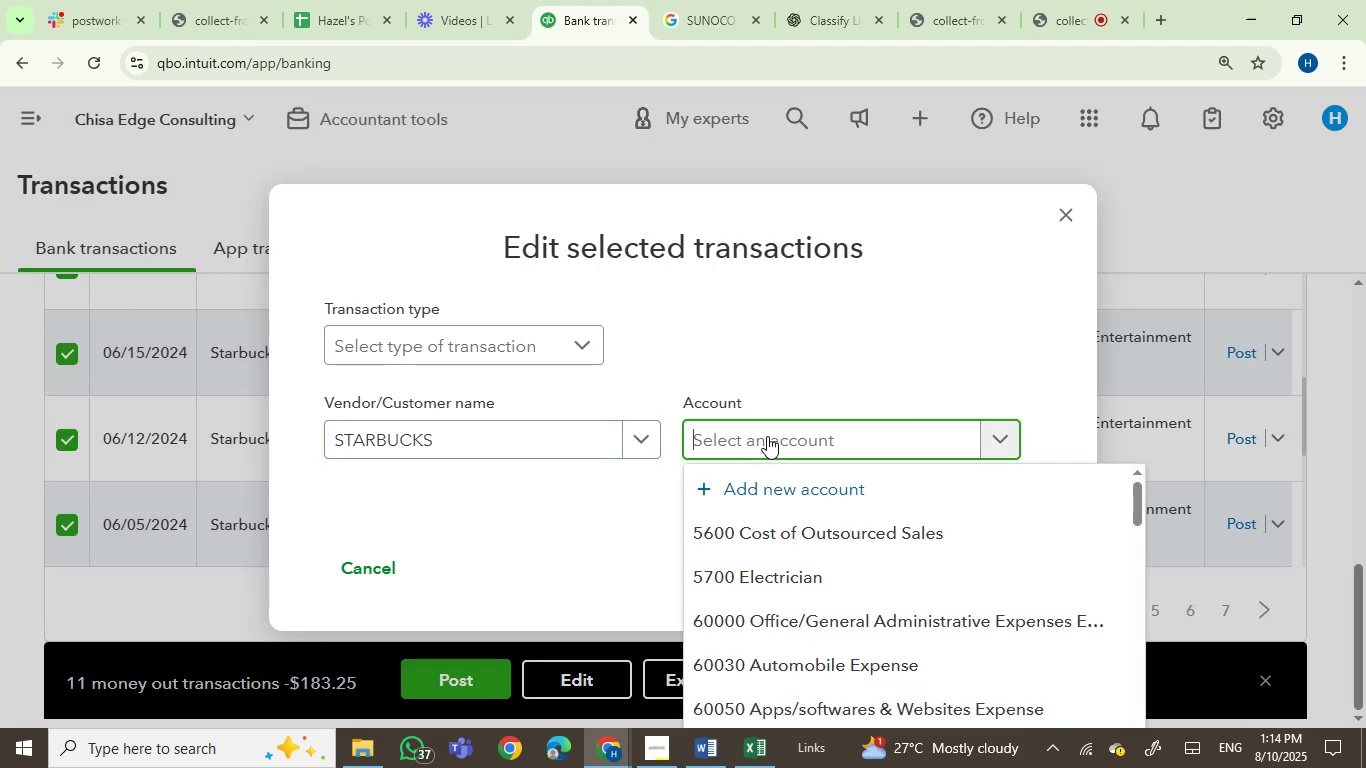 
type(meal)
 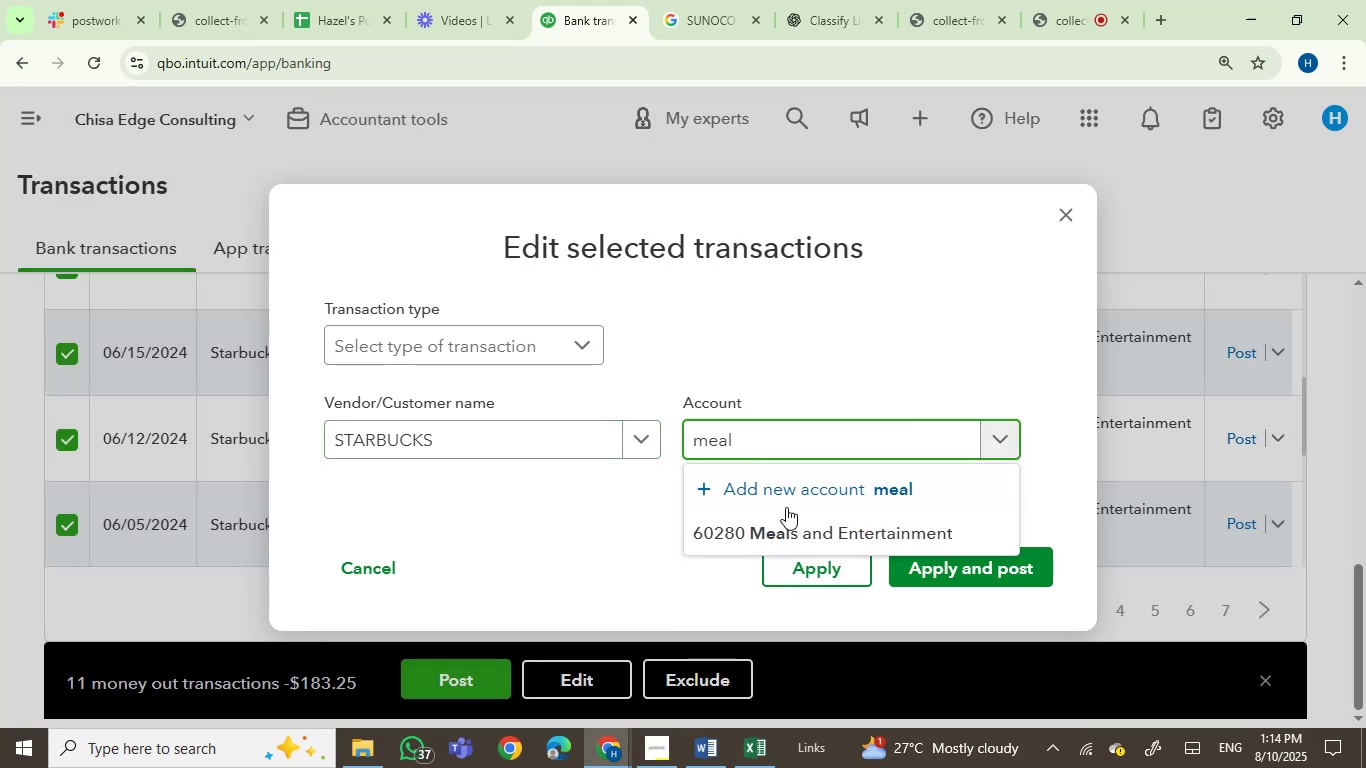 
left_click([803, 539])
 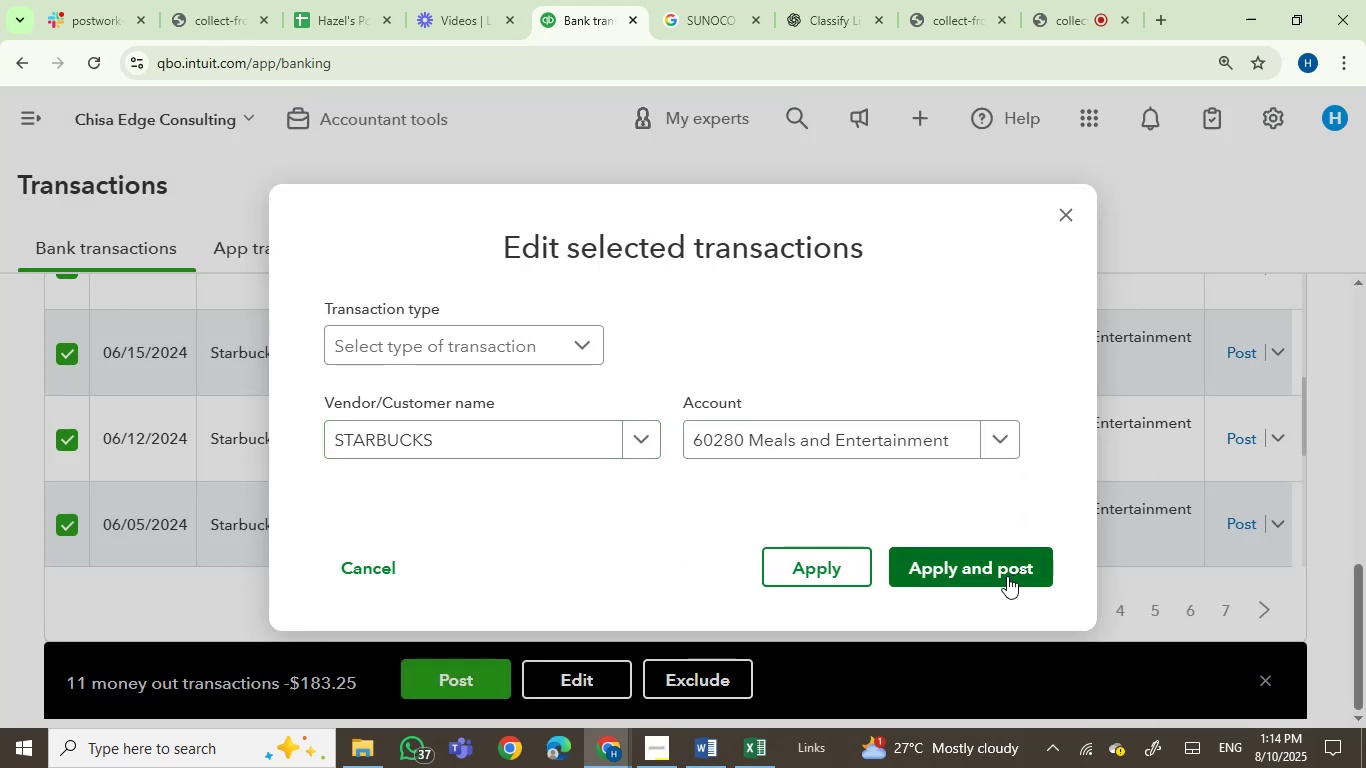 
left_click([995, 577])
 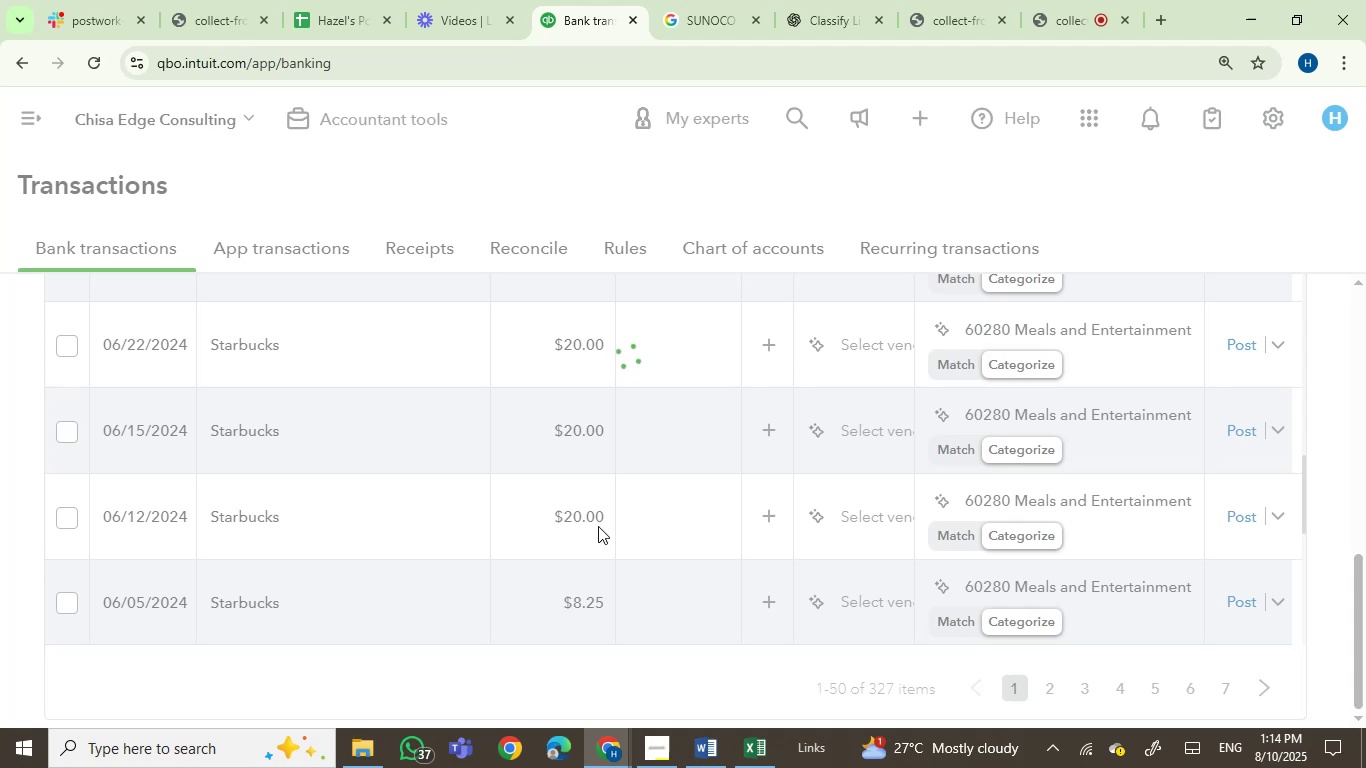 
wait(5.96)
 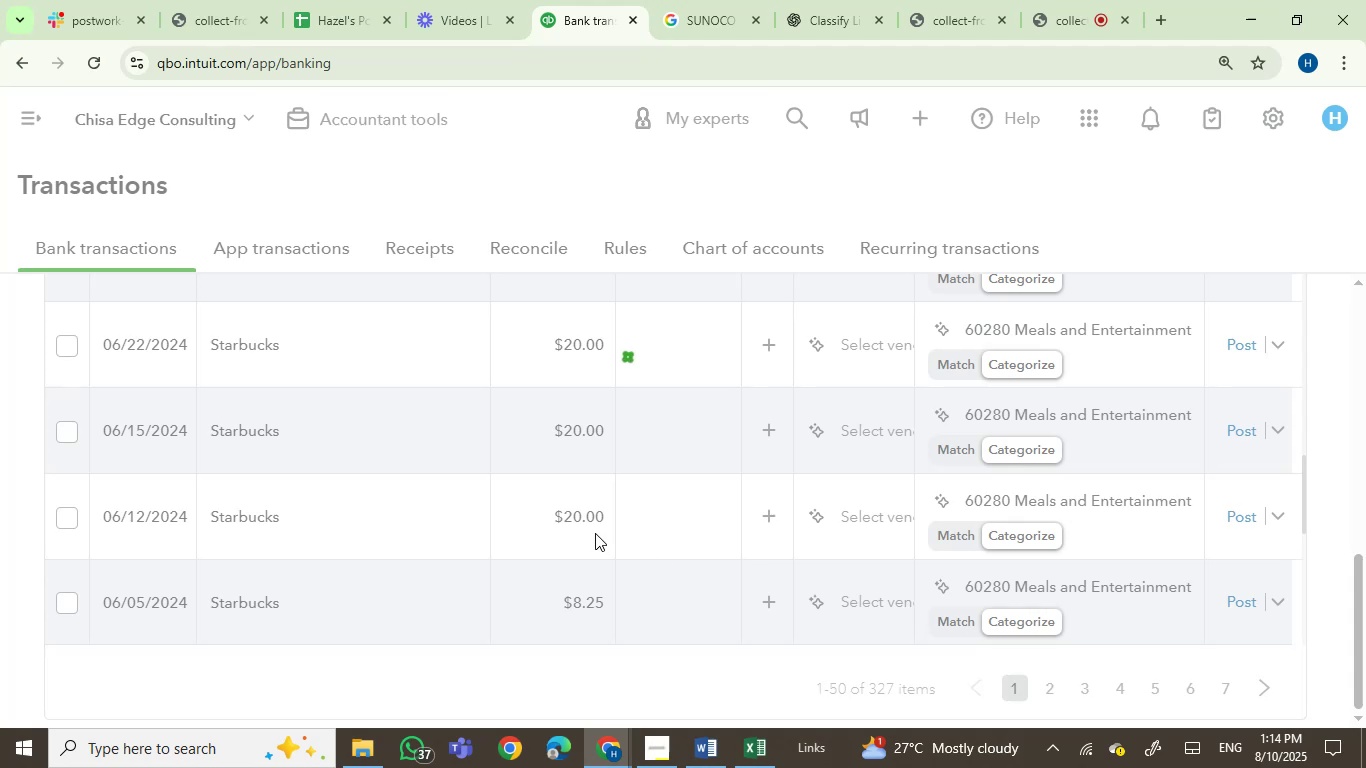 
scroll: coordinate [376, 603], scroll_direction: none, amount: 0.0
 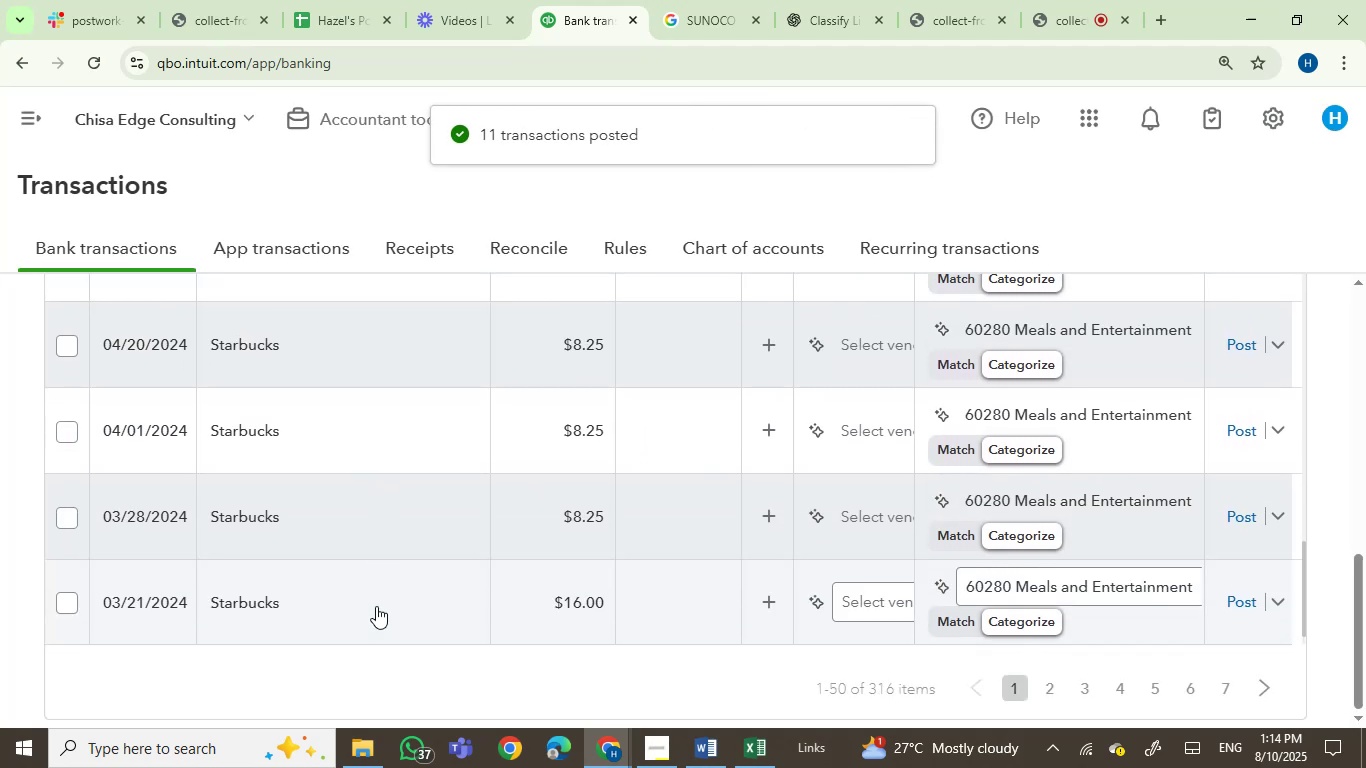 
scroll: coordinate [371, 603], scroll_direction: down, amount: 1.0
 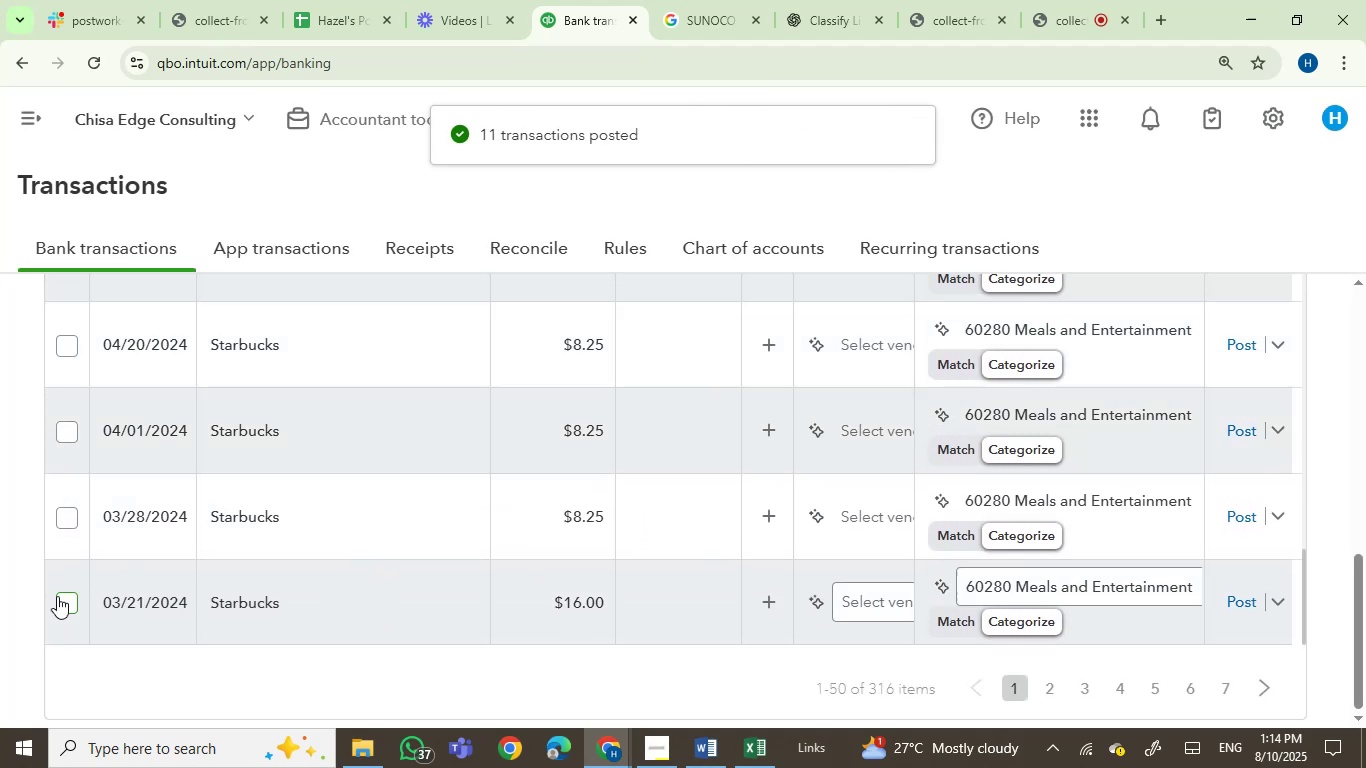 
left_click([57, 596])
 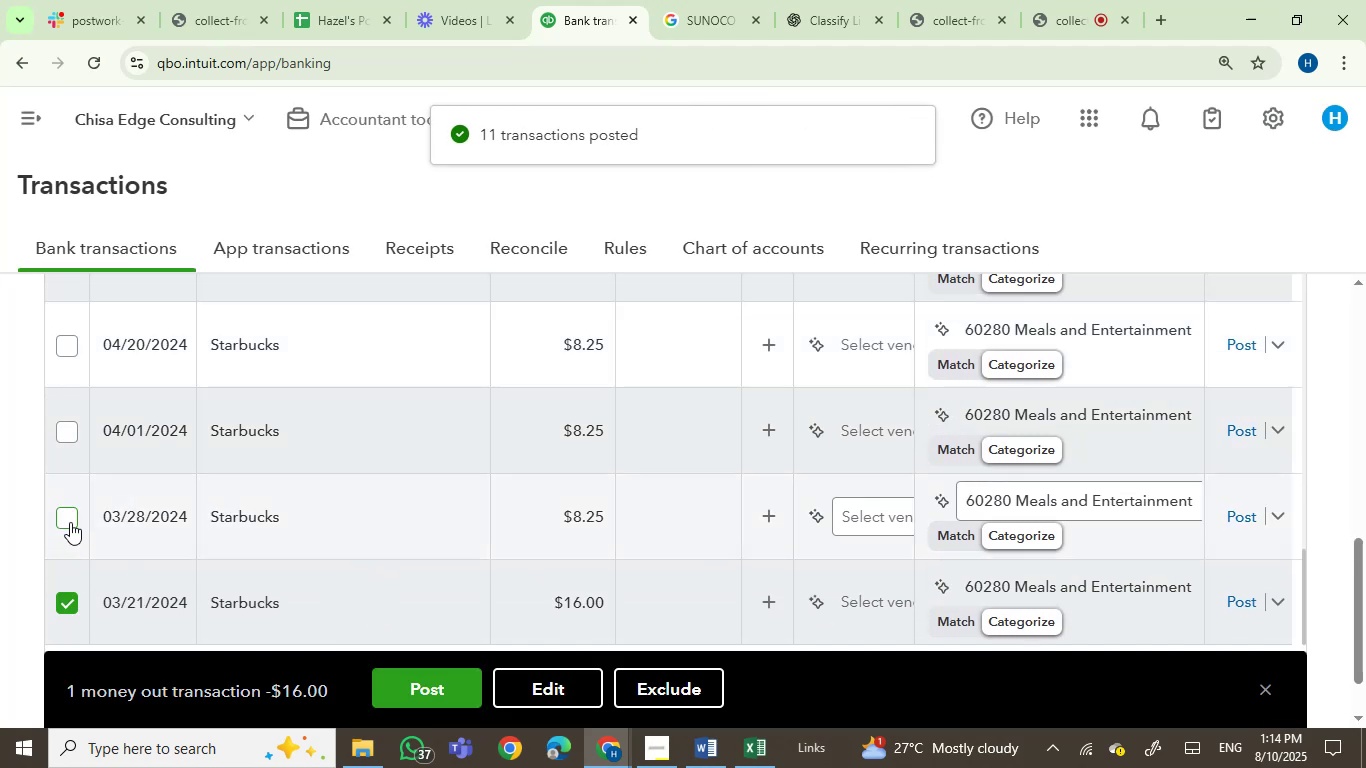 
left_click([70, 521])
 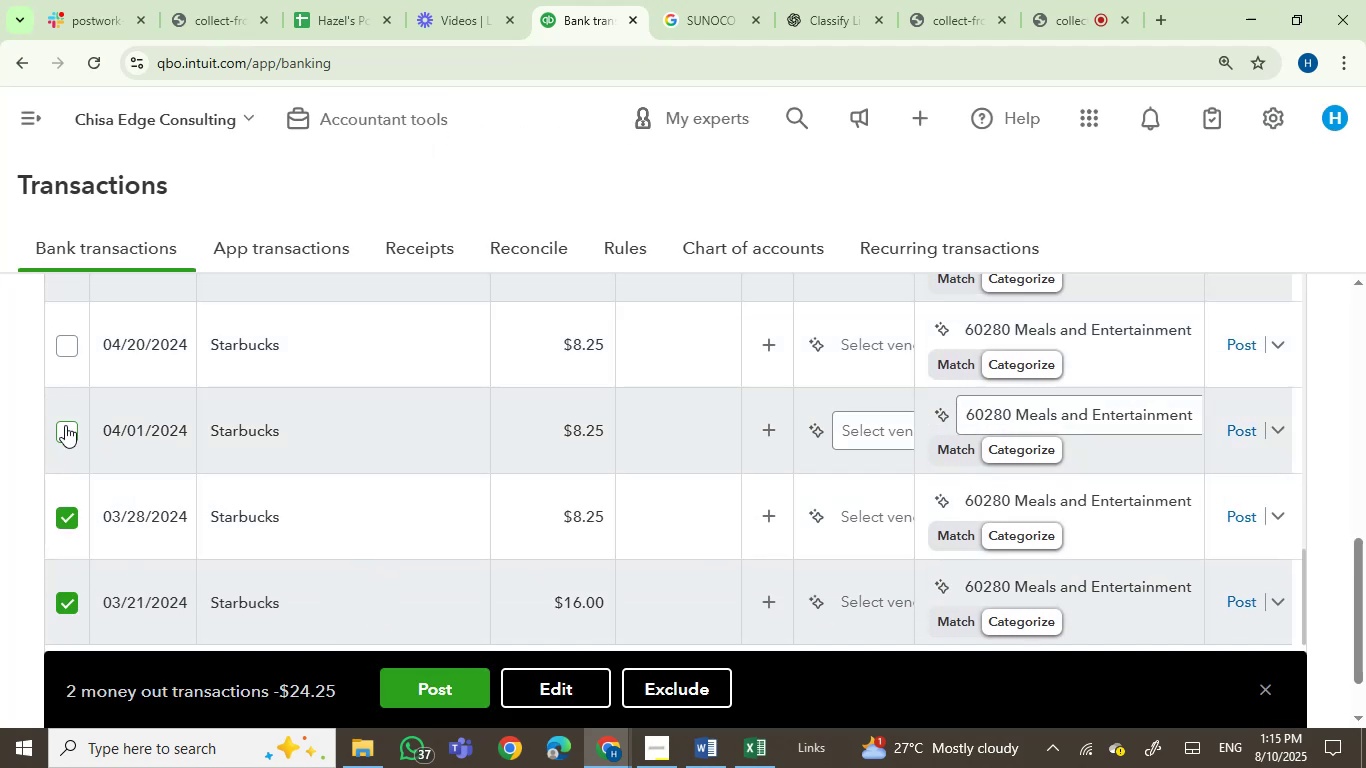 
left_click([67, 421])
 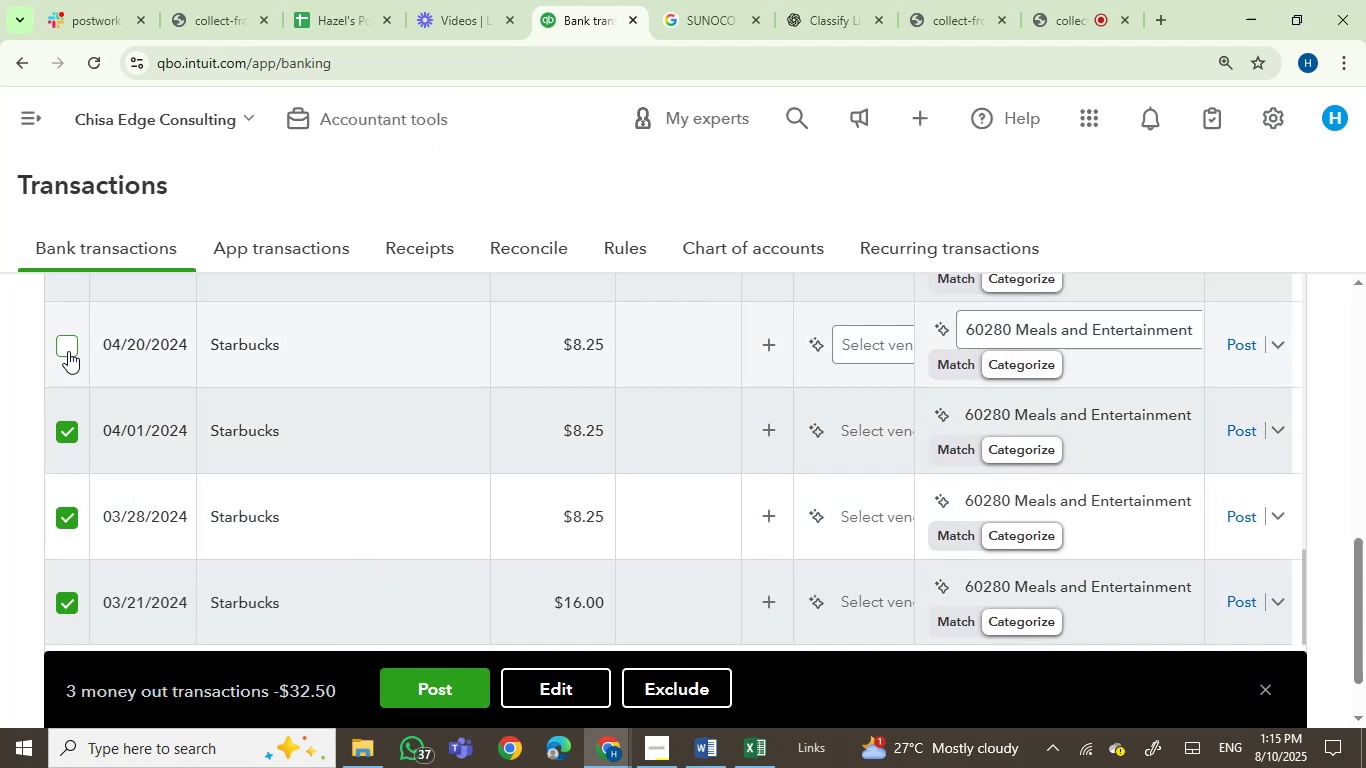 
left_click([70, 346])
 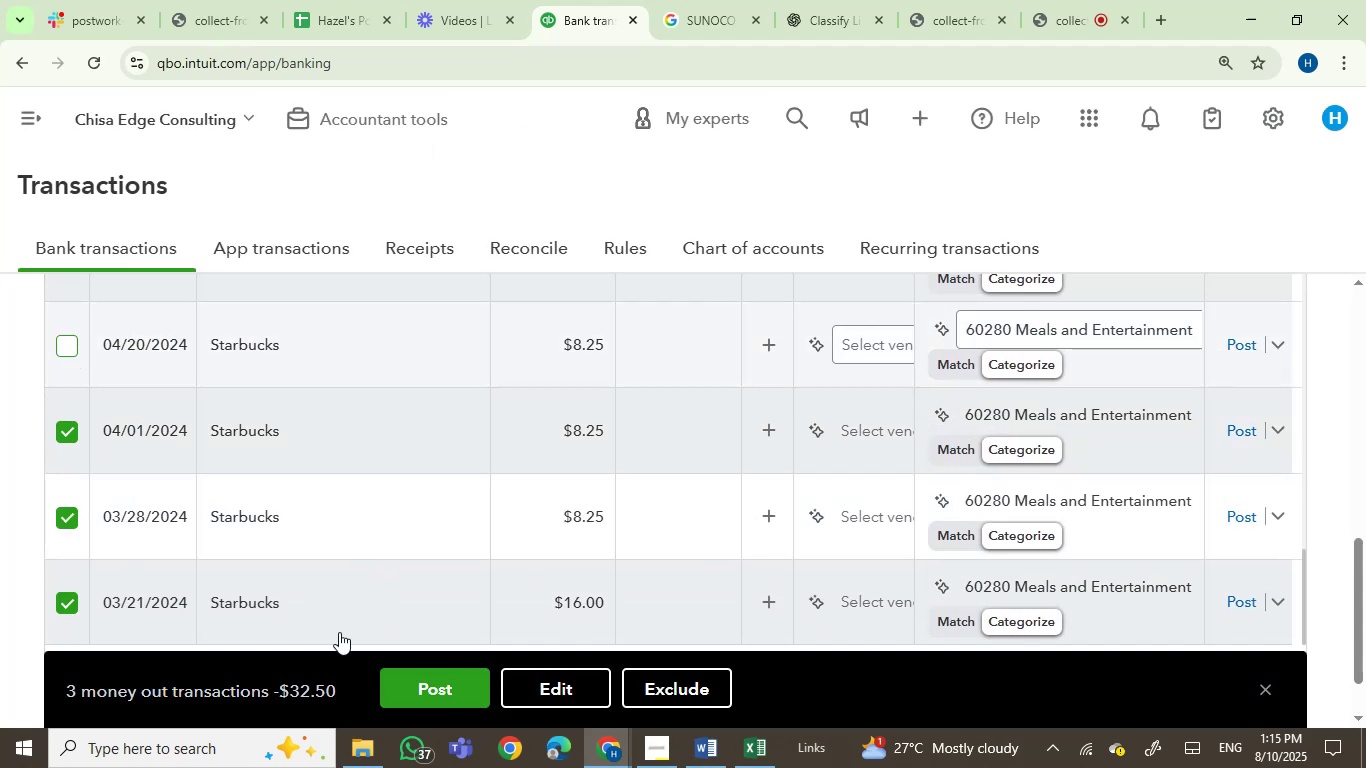 
scroll: coordinate [342, 634], scroll_direction: up, amount: 2.0
 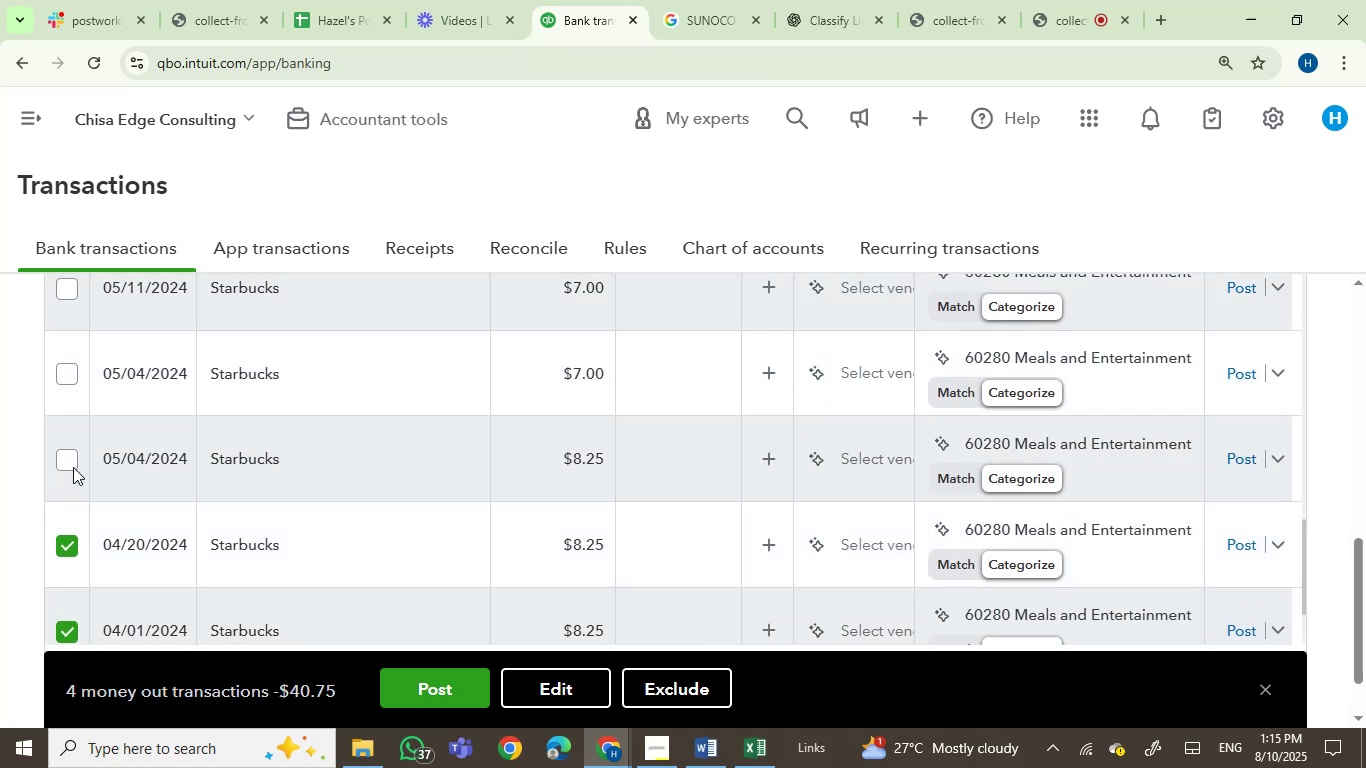 
left_click([64, 461])
 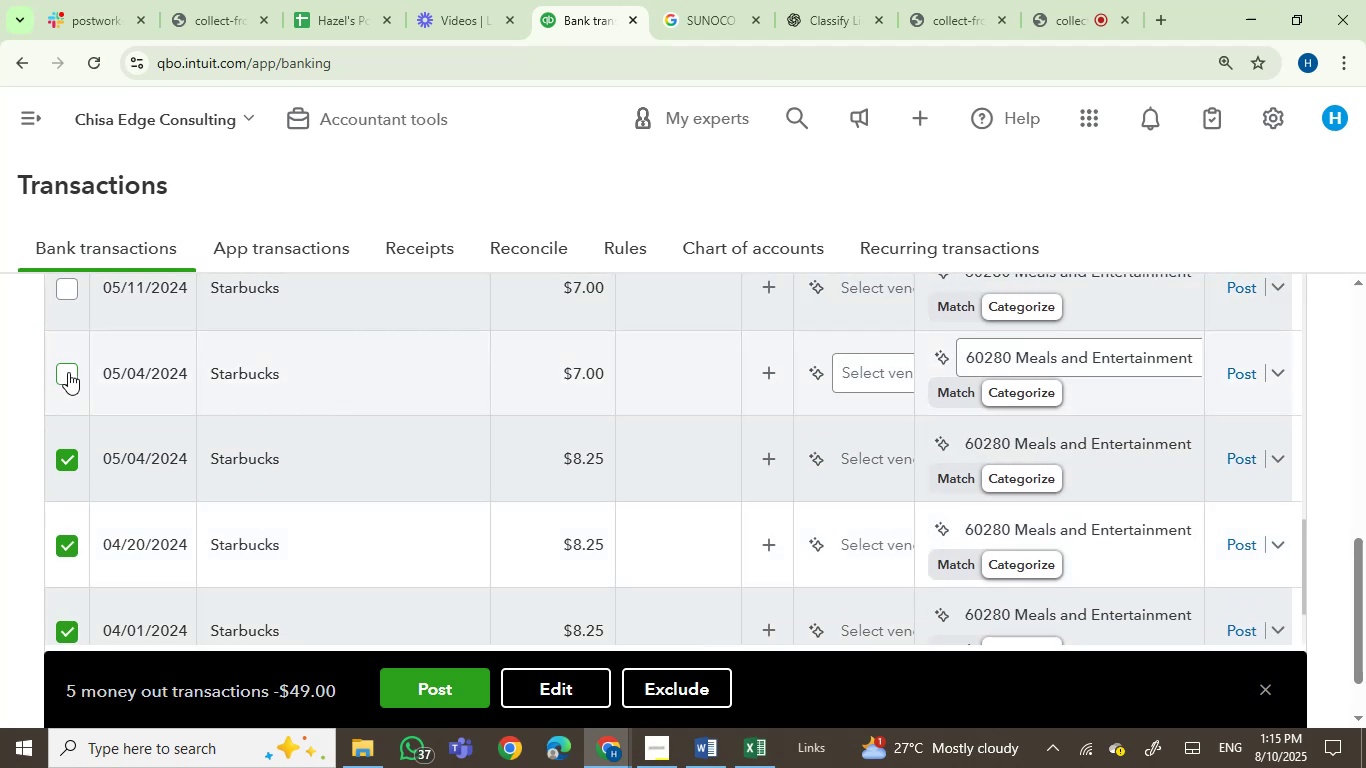 
left_click([68, 370])
 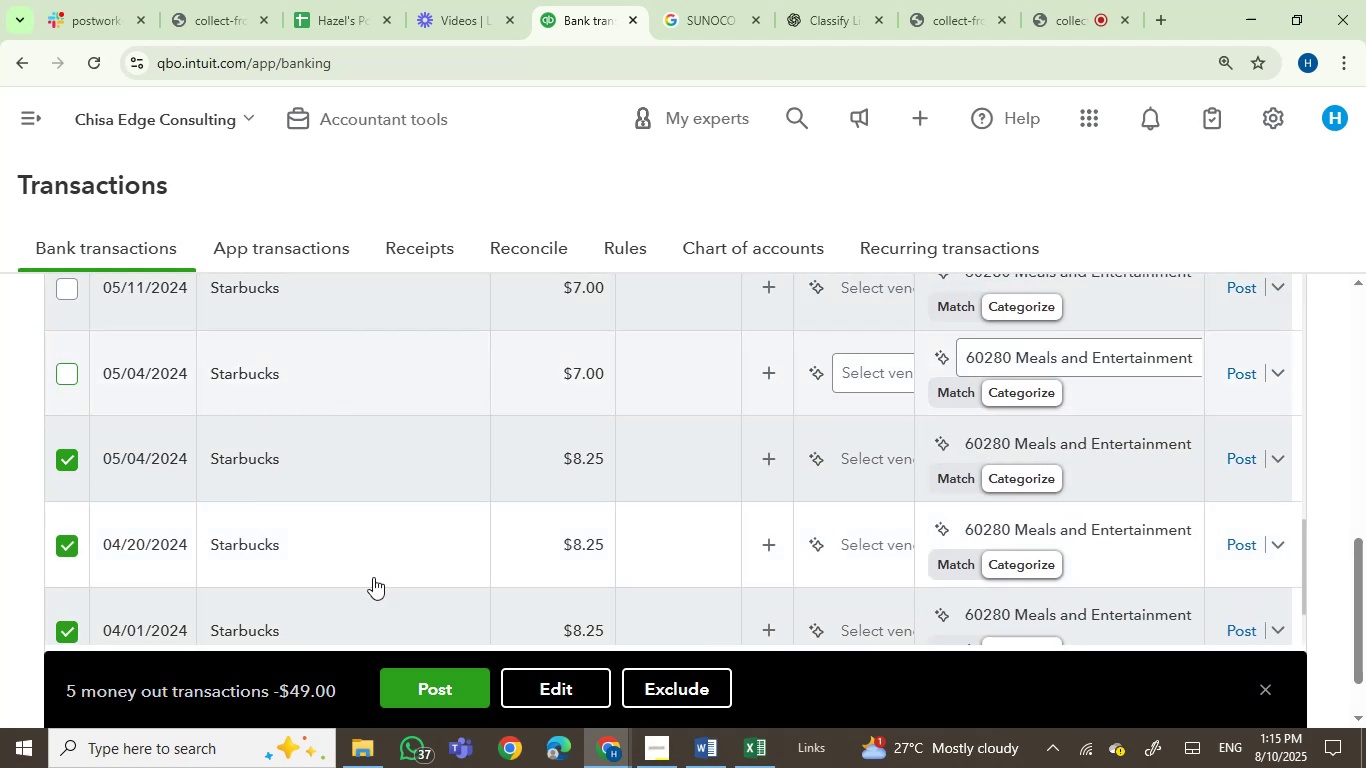 
scroll: coordinate [373, 588], scroll_direction: up, amount: 2.0
 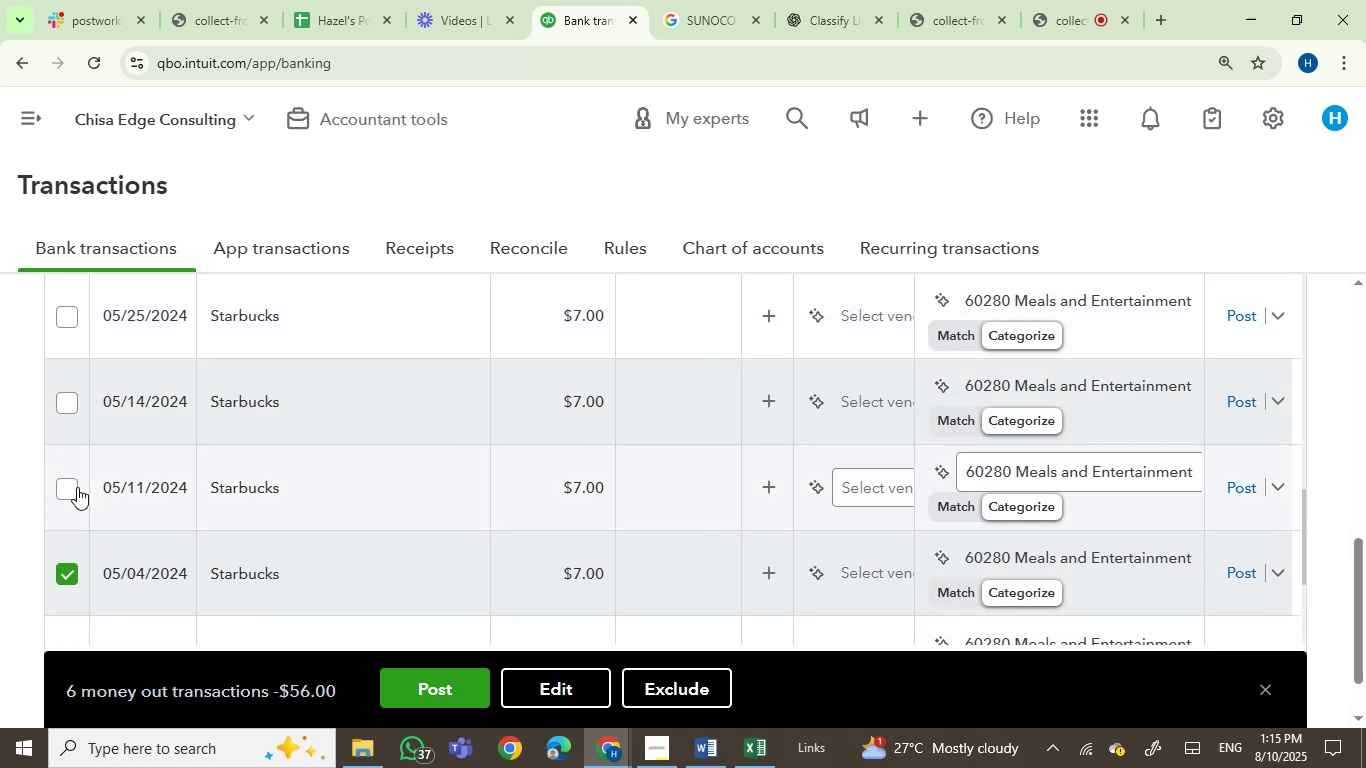 
left_click([68, 489])
 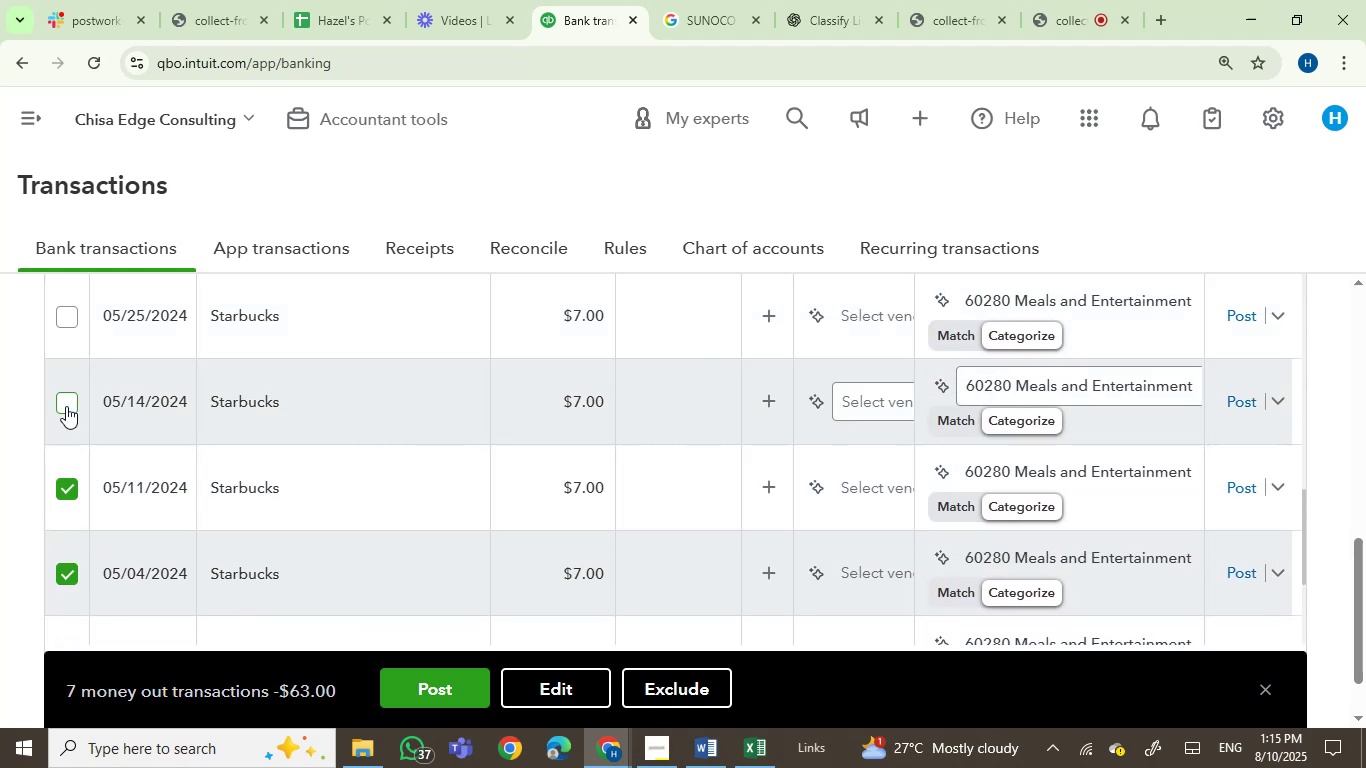 
left_click([64, 406])
 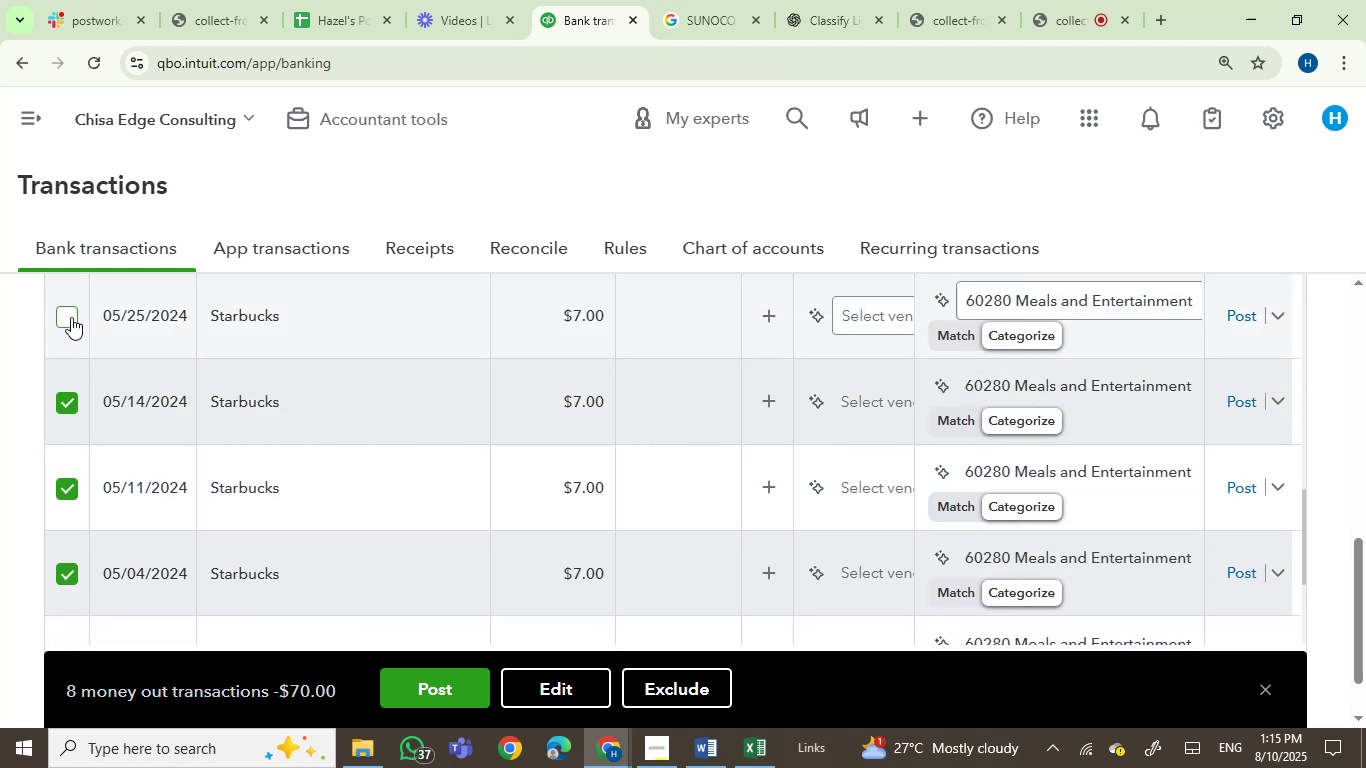 
left_click([69, 312])
 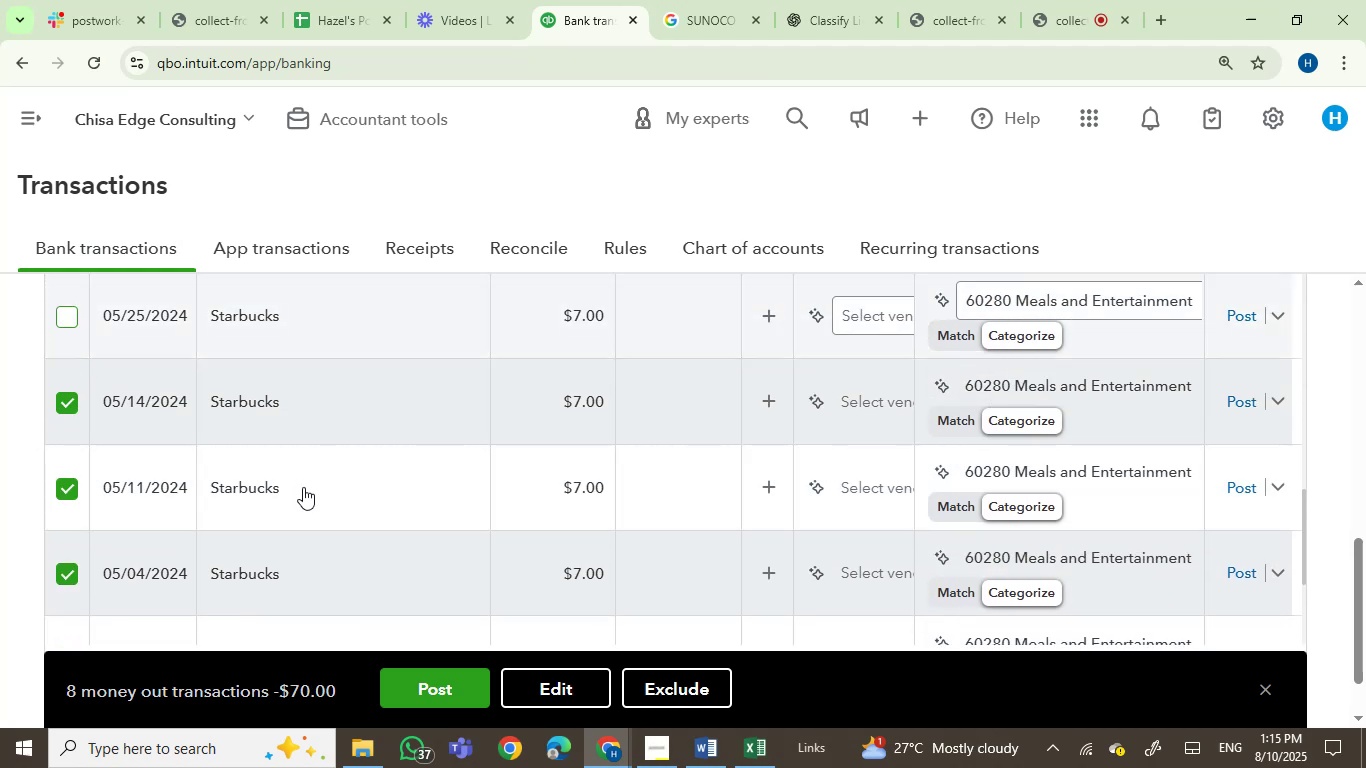 
scroll: coordinate [303, 487], scroll_direction: up, amount: 3.0
 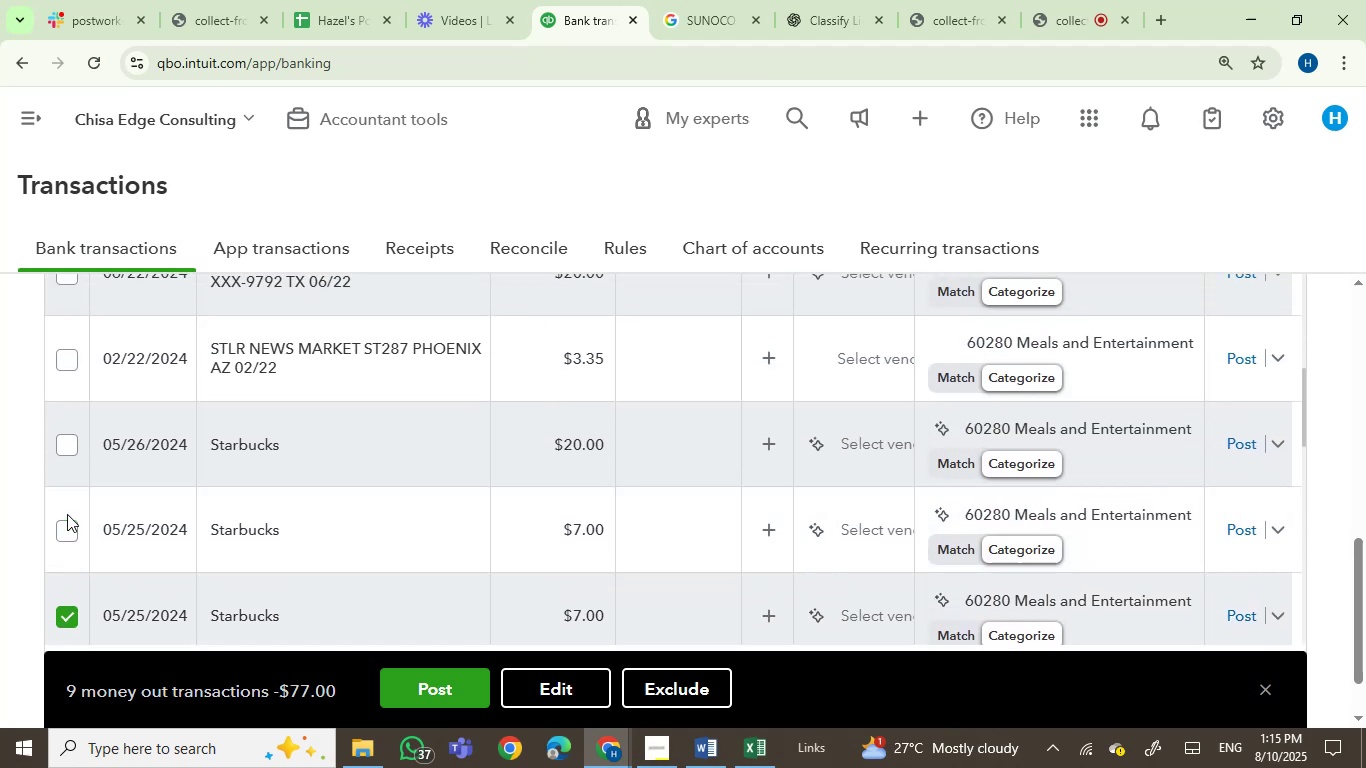 
double_click([69, 532])
 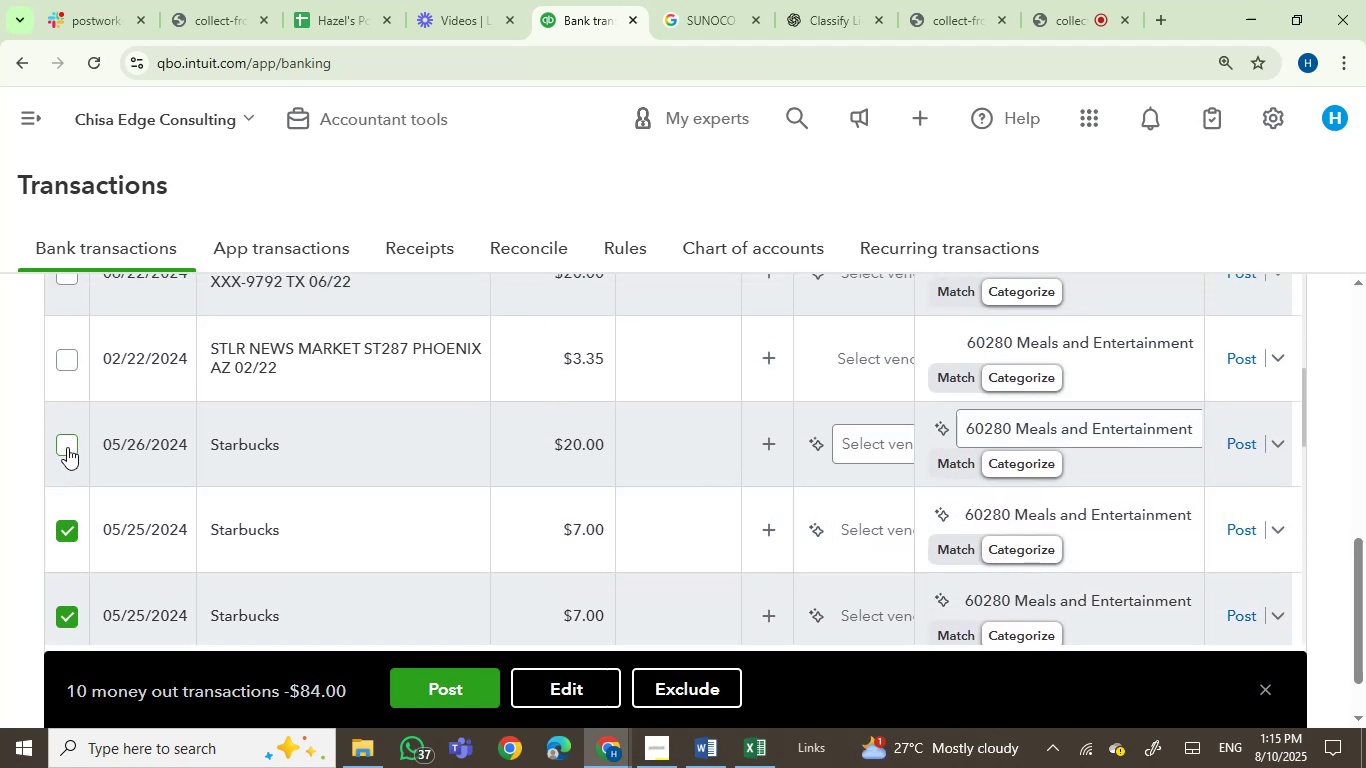 
left_click([67, 448])
 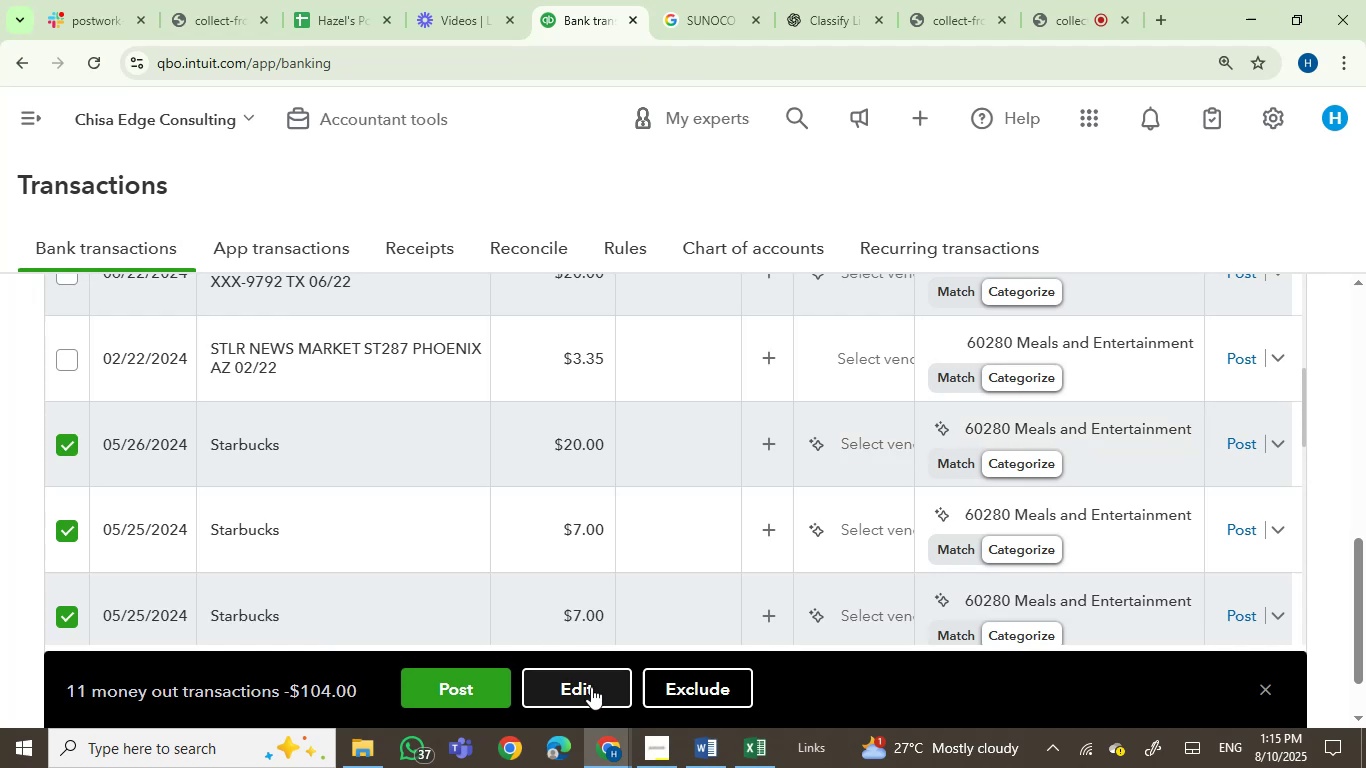 
left_click([591, 688])
 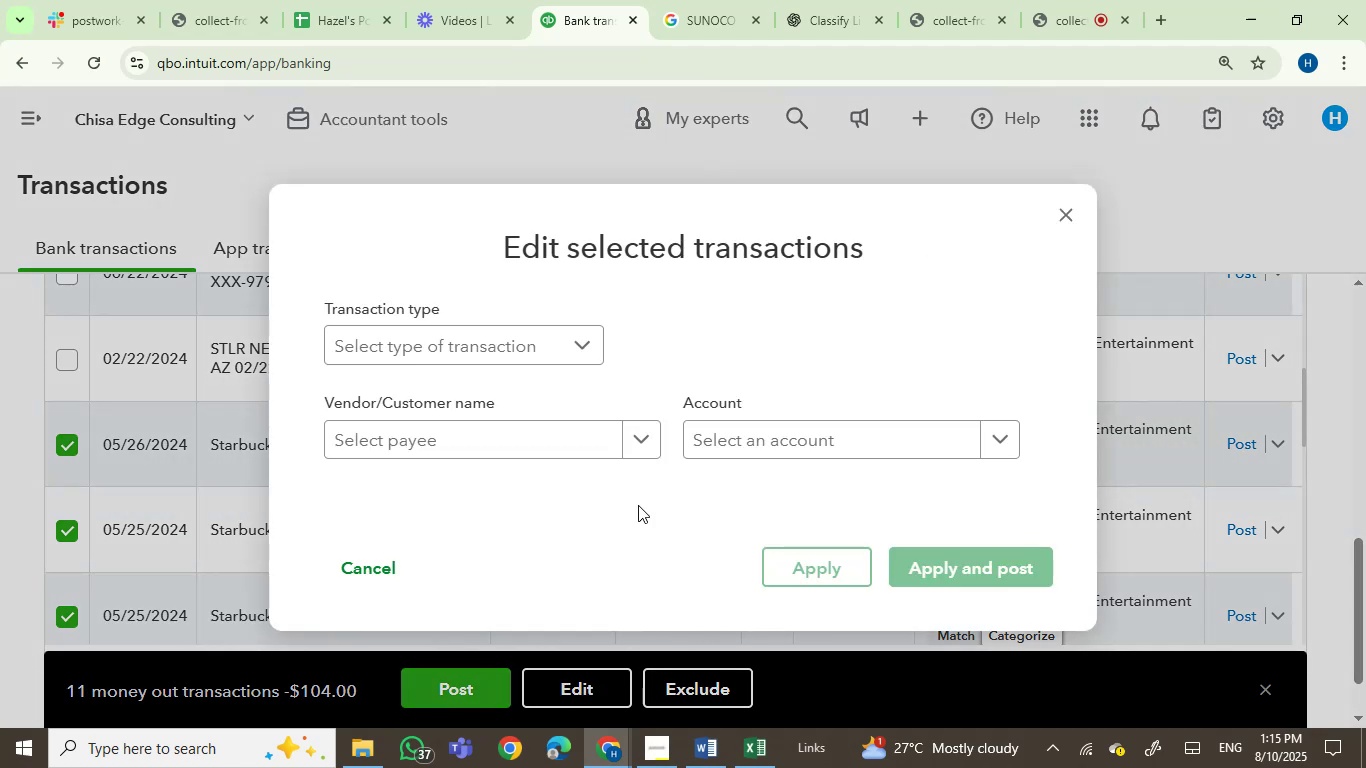 
left_click([534, 449])
 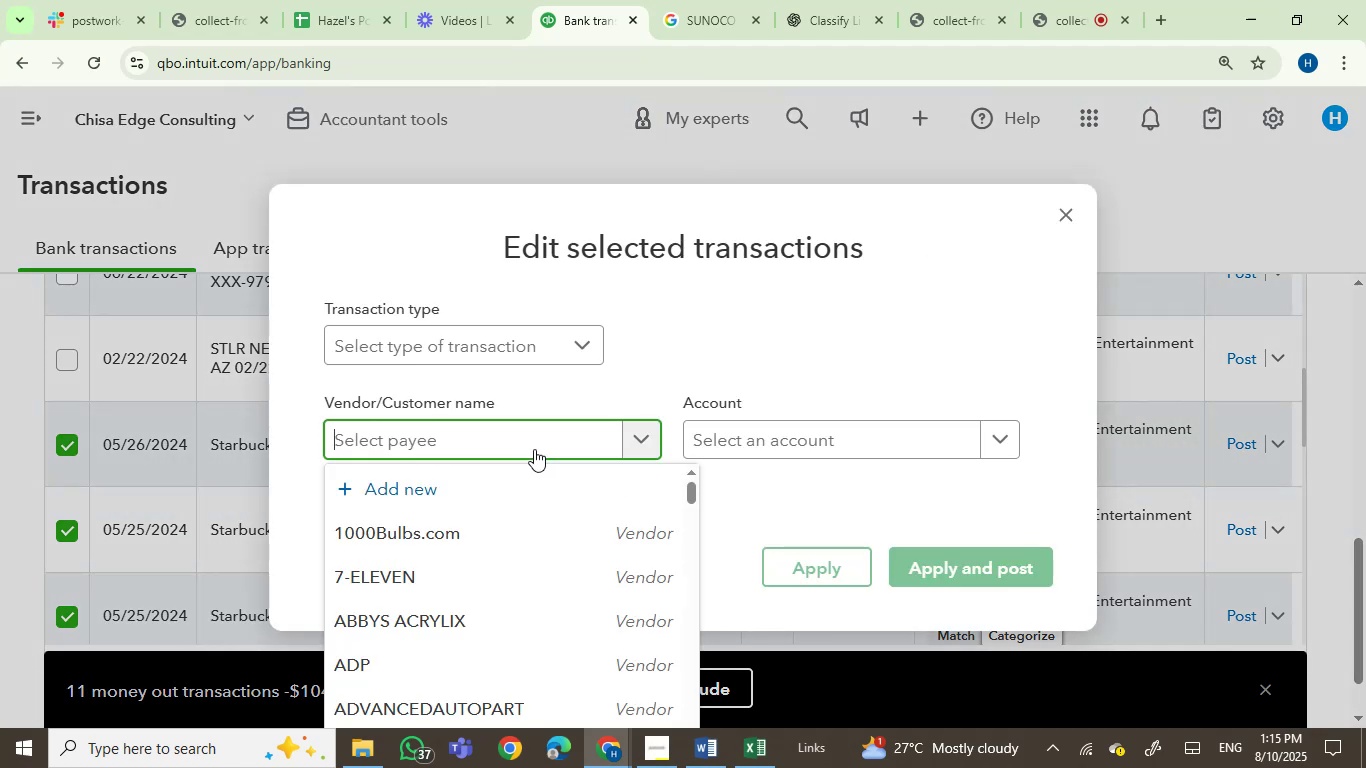 
type(sta)
 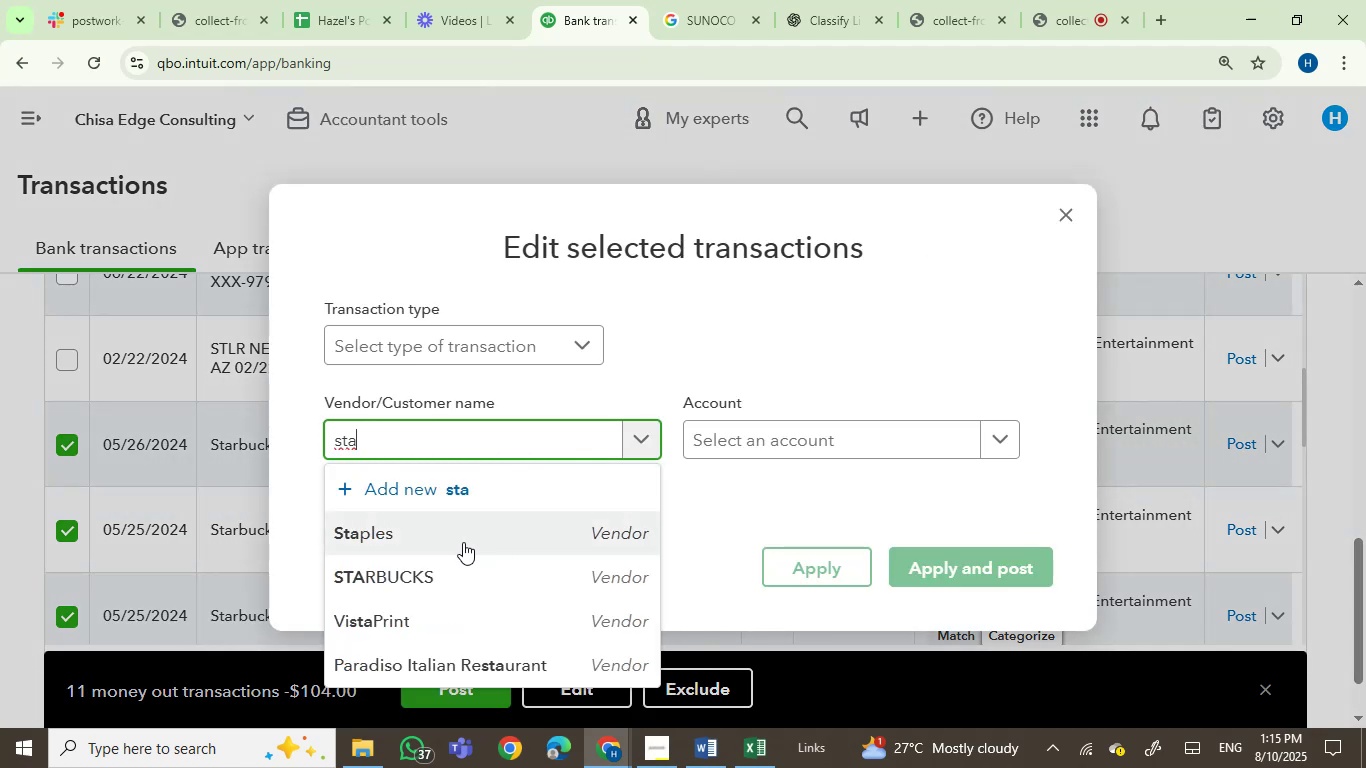 
left_click([420, 577])
 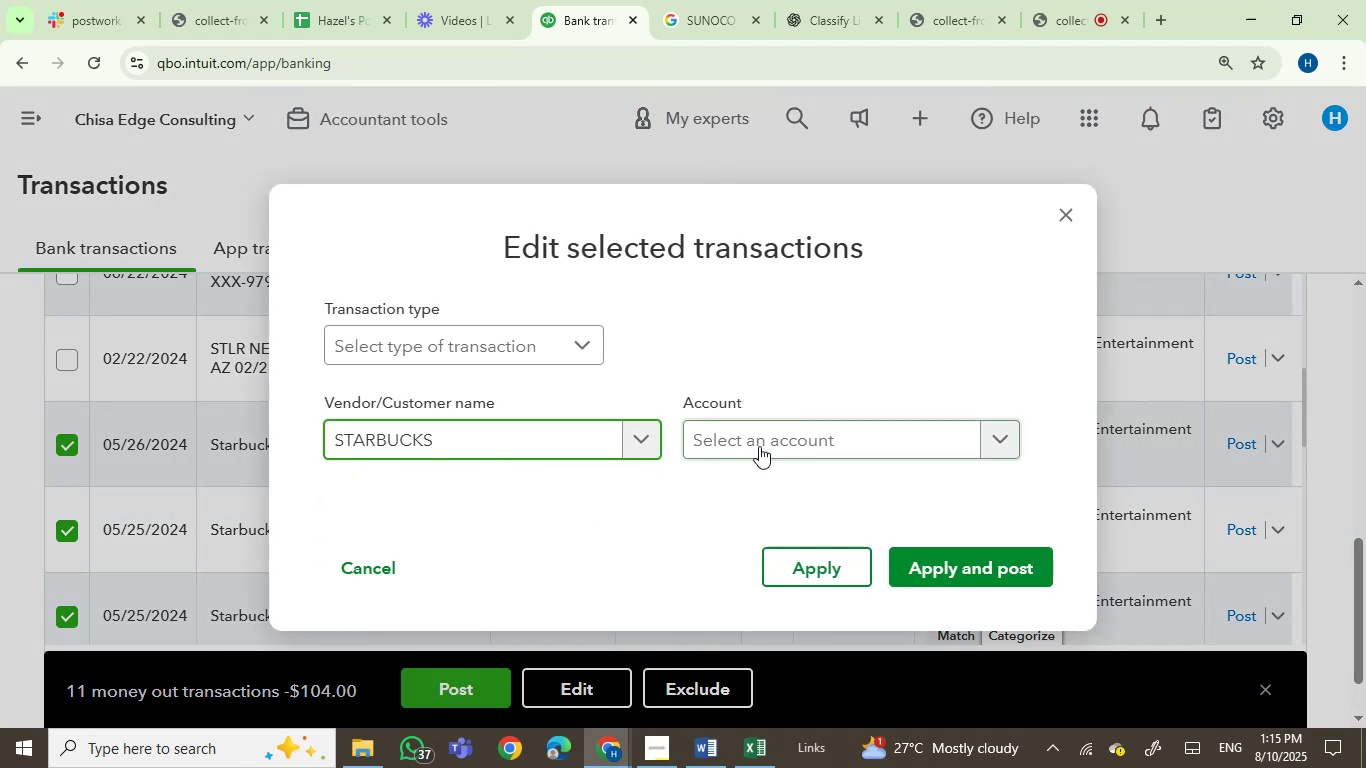 
left_click([760, 440])
 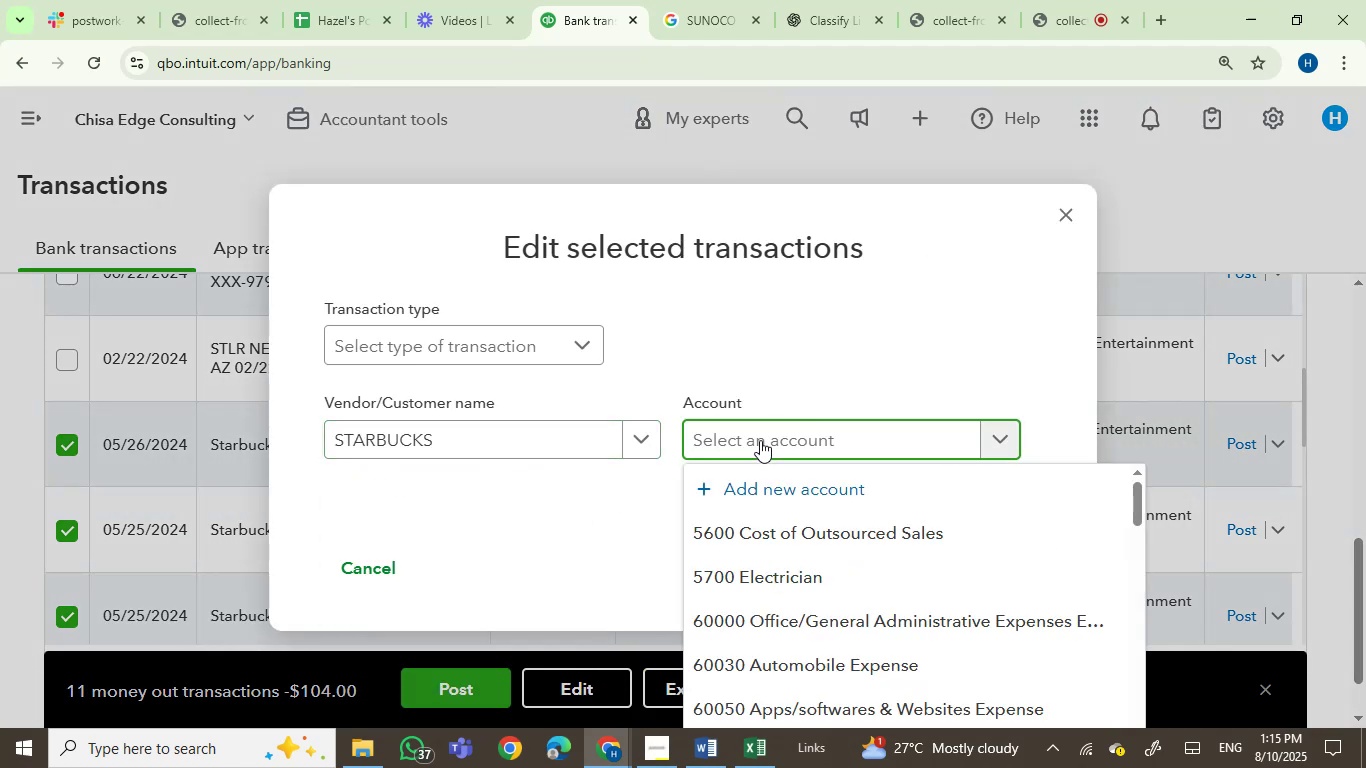 
type(meal)
 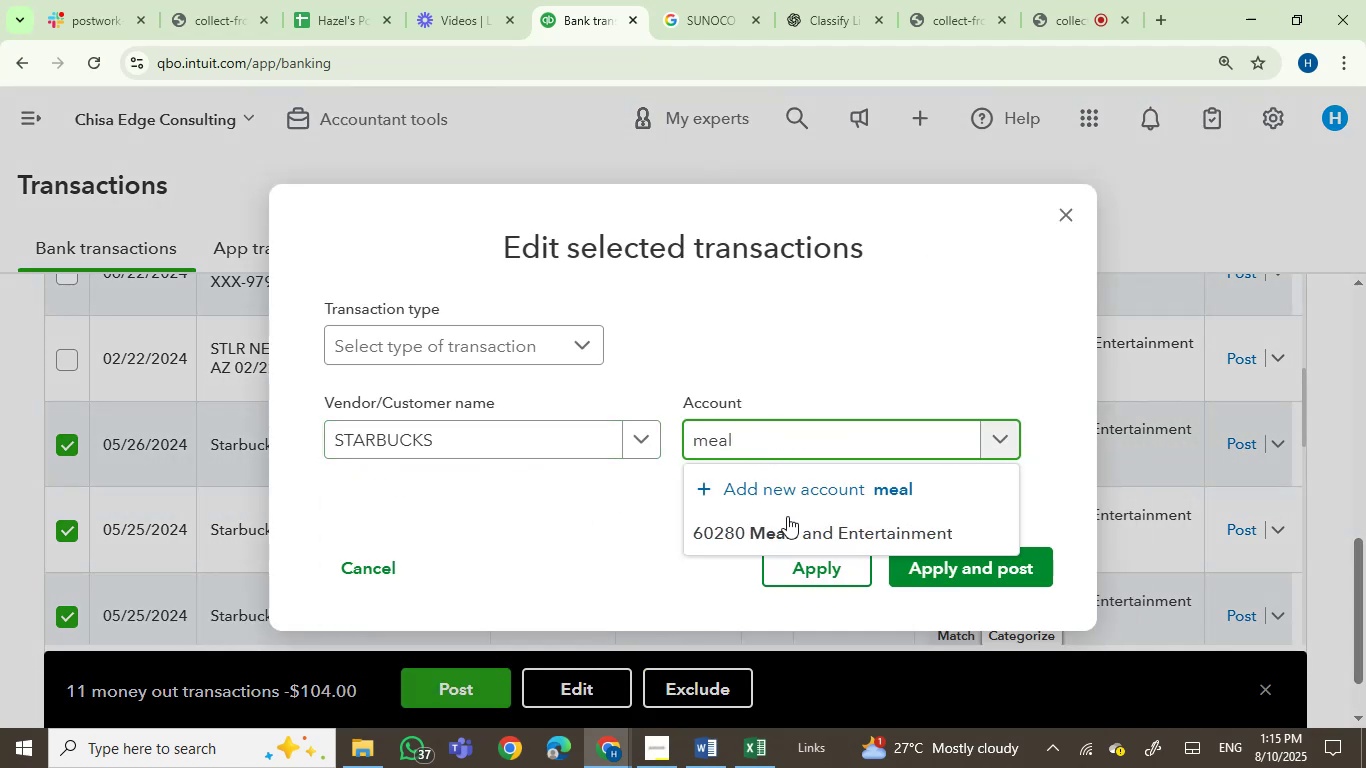 
left_click([824, 533])
 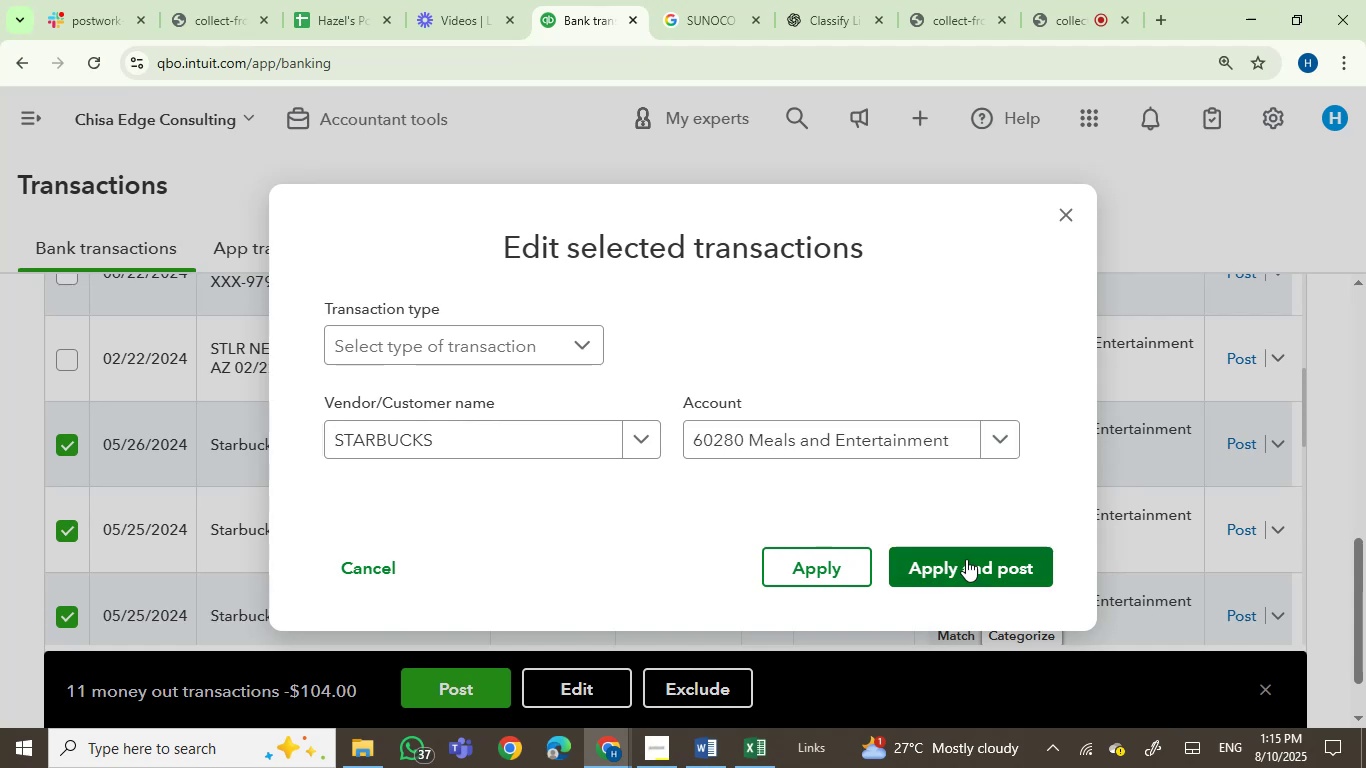 
left_click([966, 564])
 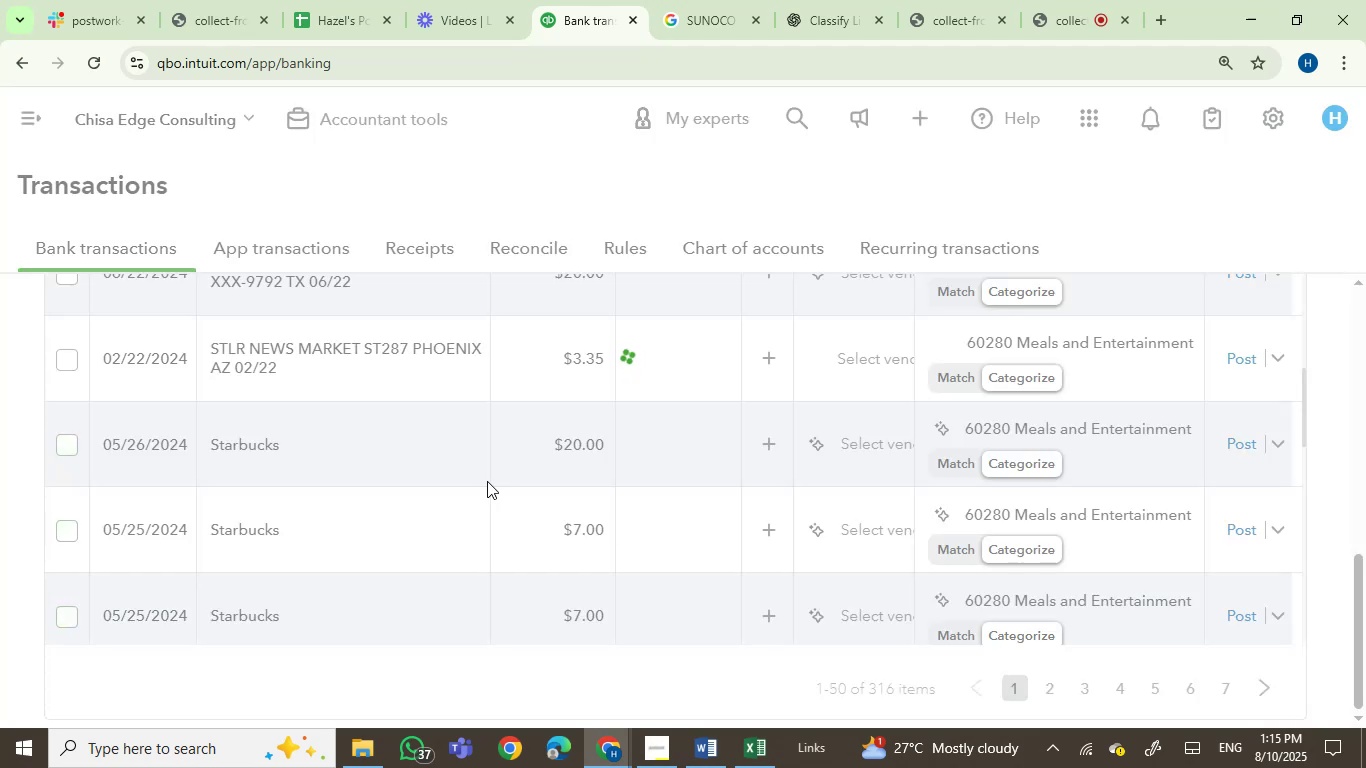 
wait(5.43)
 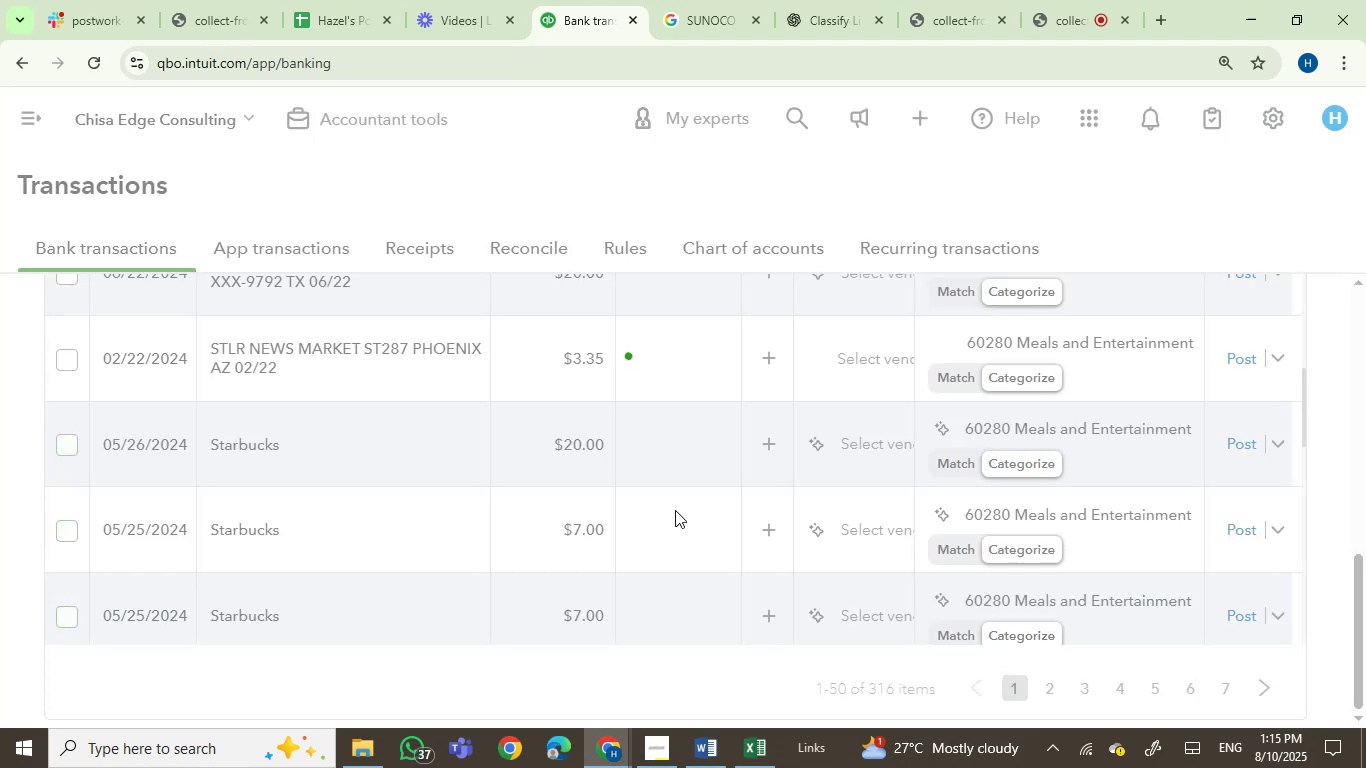 
scroll: coordinate [487, 481], scroll_direction: down, amount: 1.0
 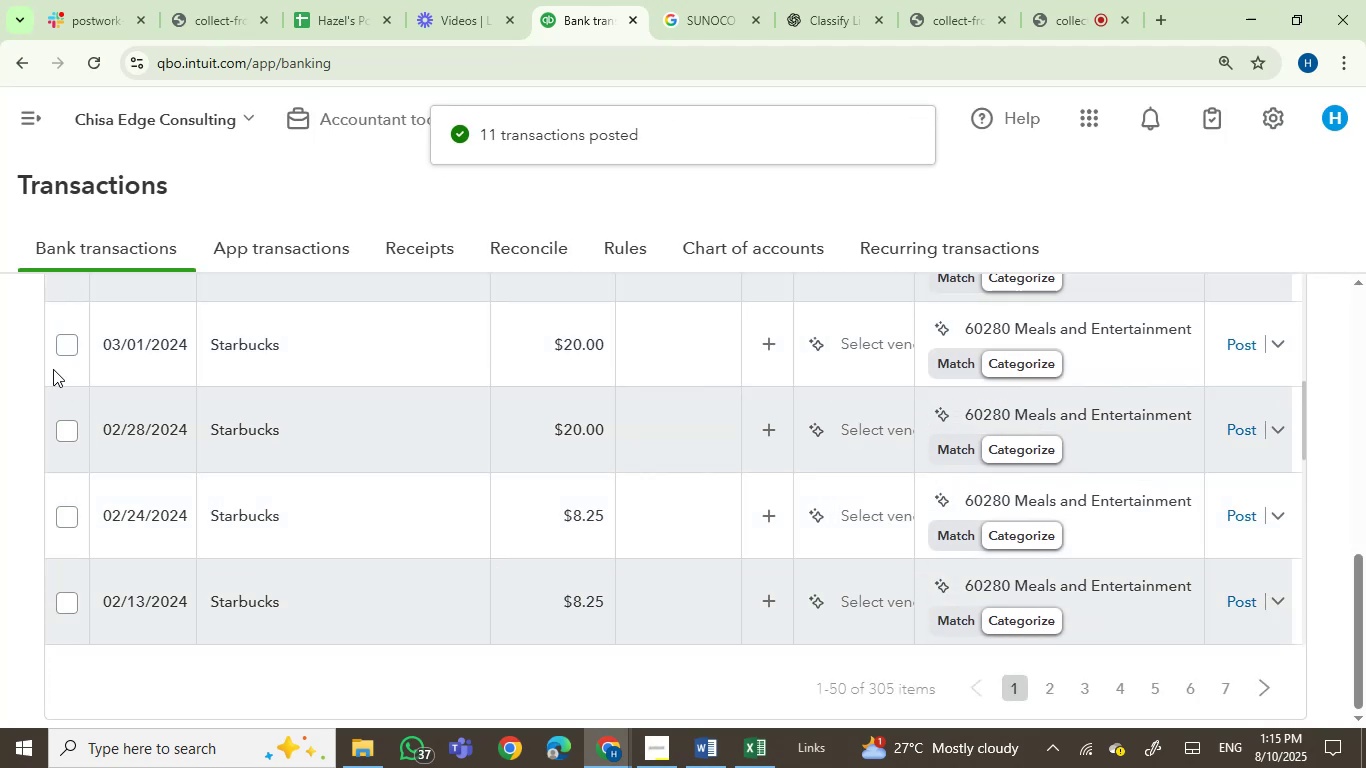 
left_click([58, 352])
 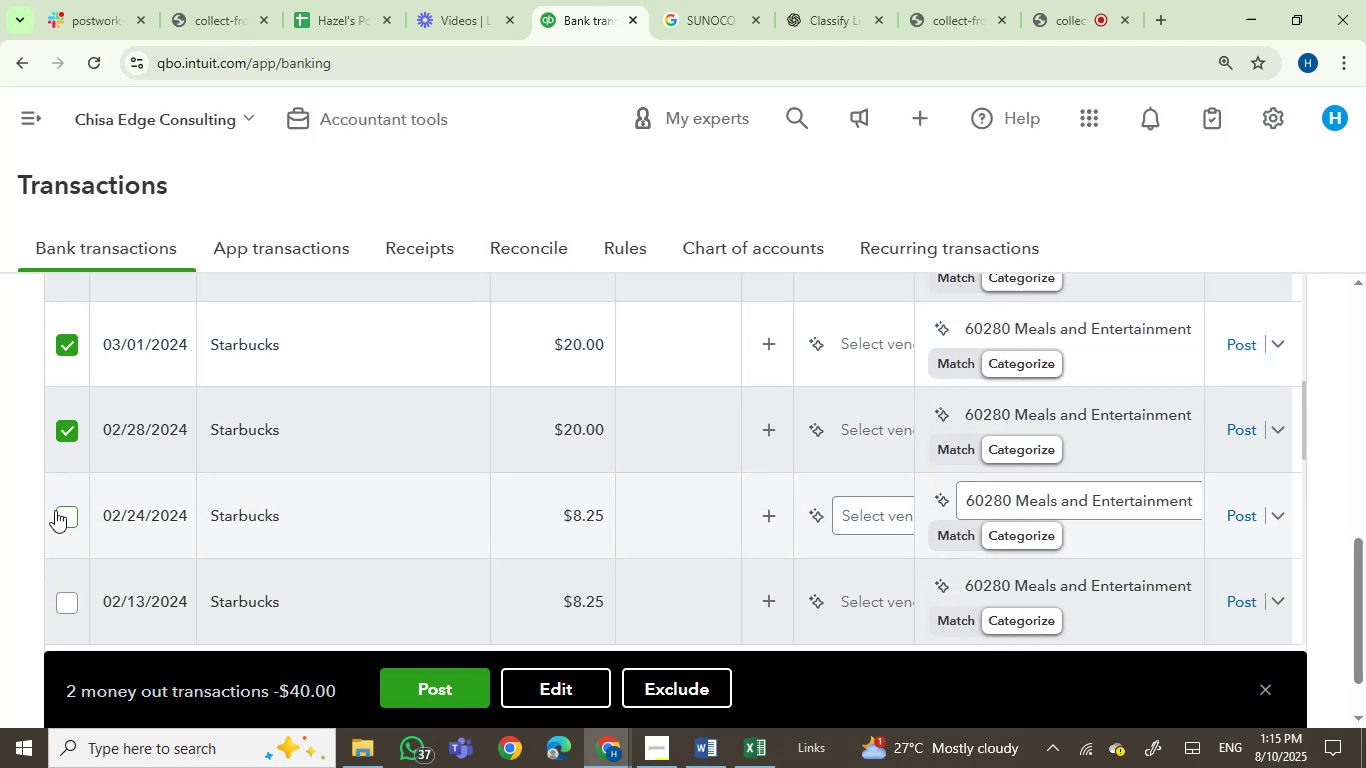 
left_click([60, 513])
 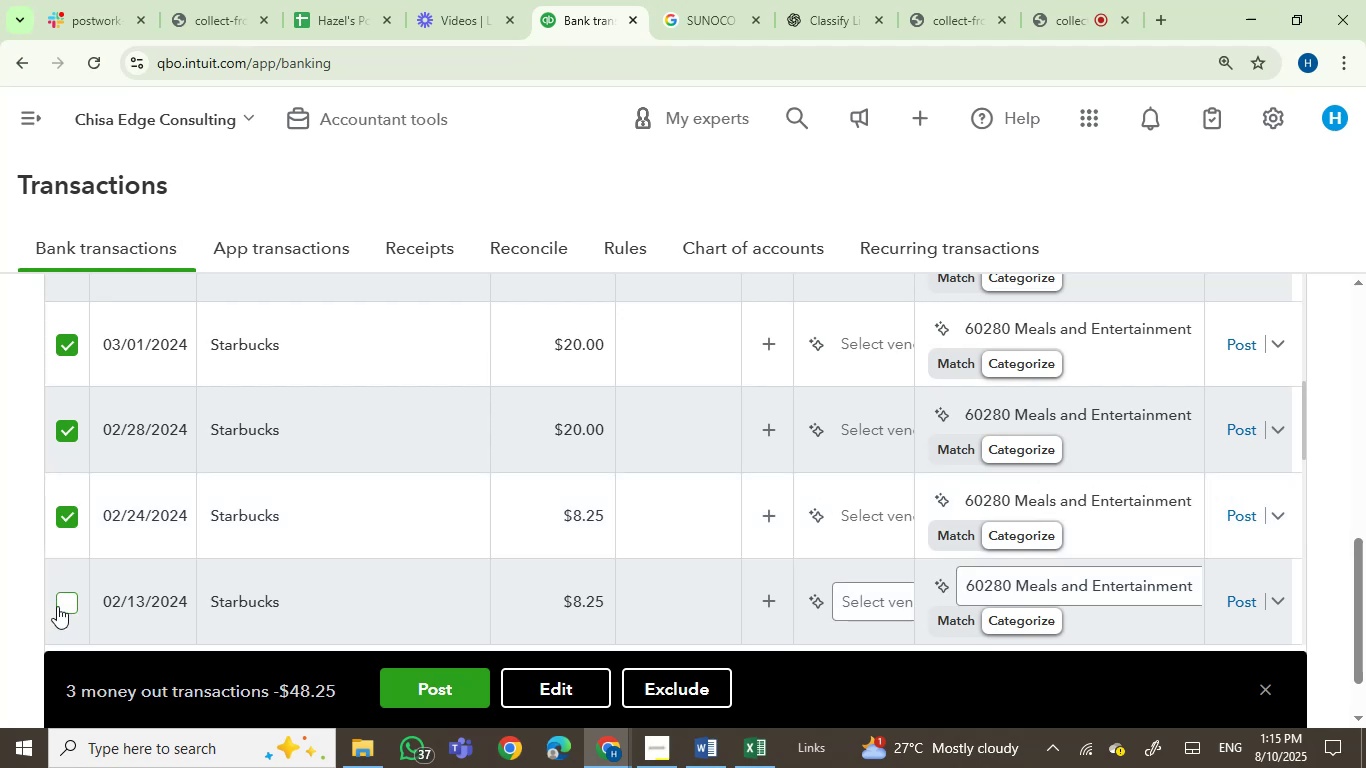 
left_click([61, 605])
 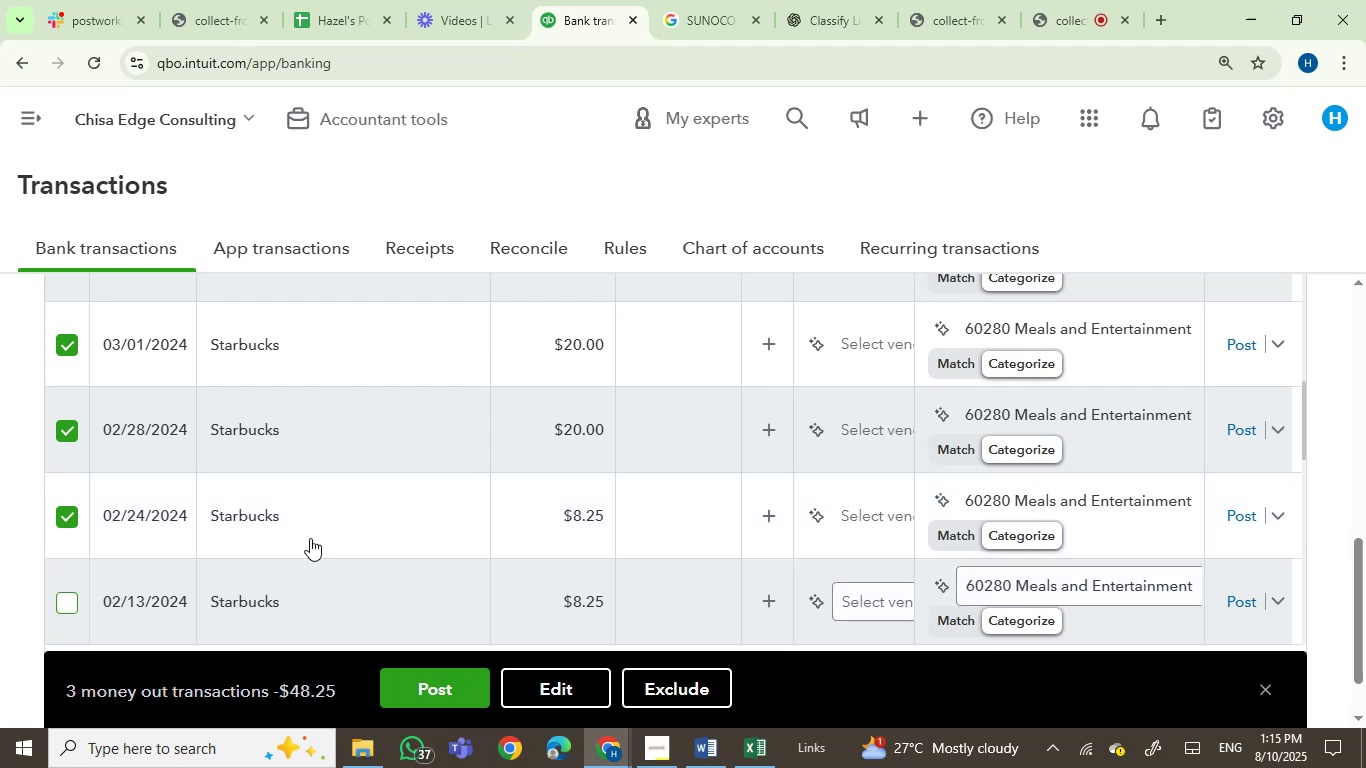 
scroll: coordinate [333, 532], scroll_direction: down, amount: 3.0
 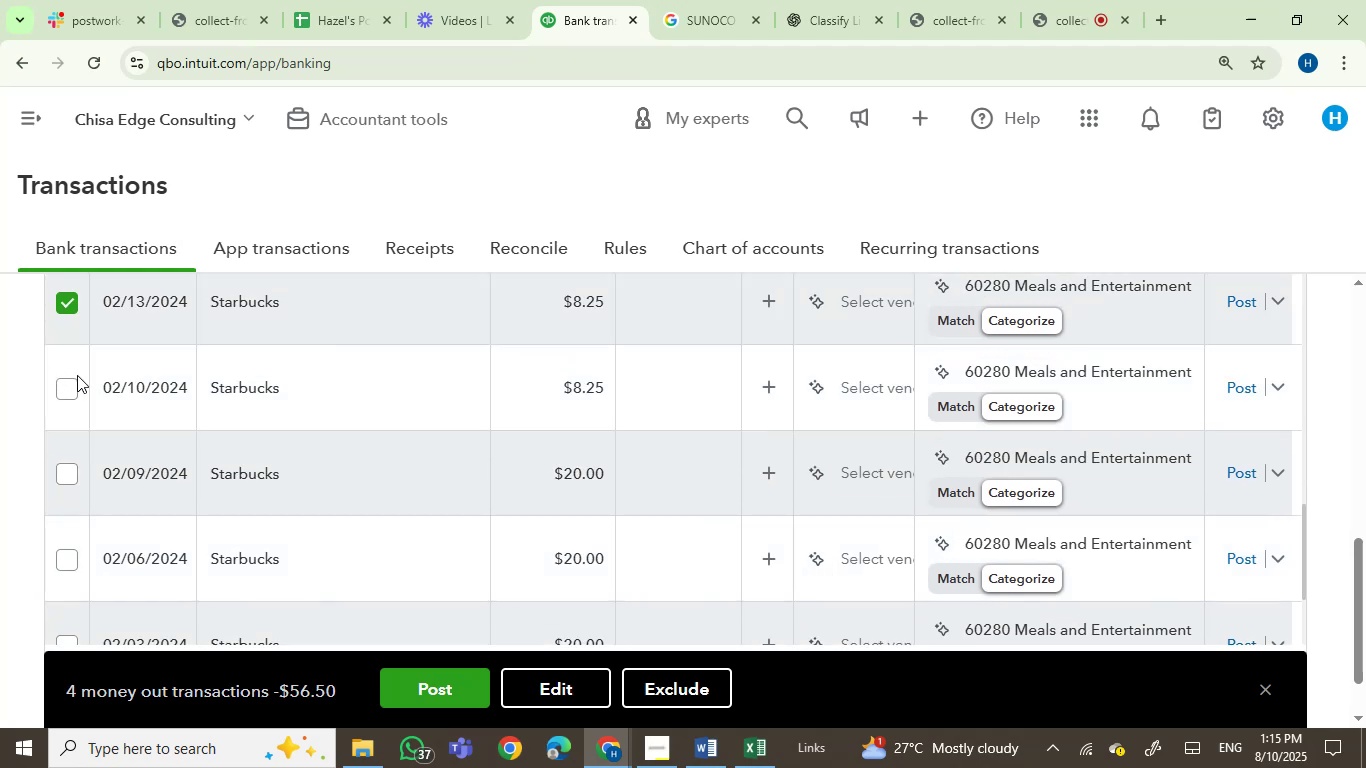 
left_click([61, 388])
 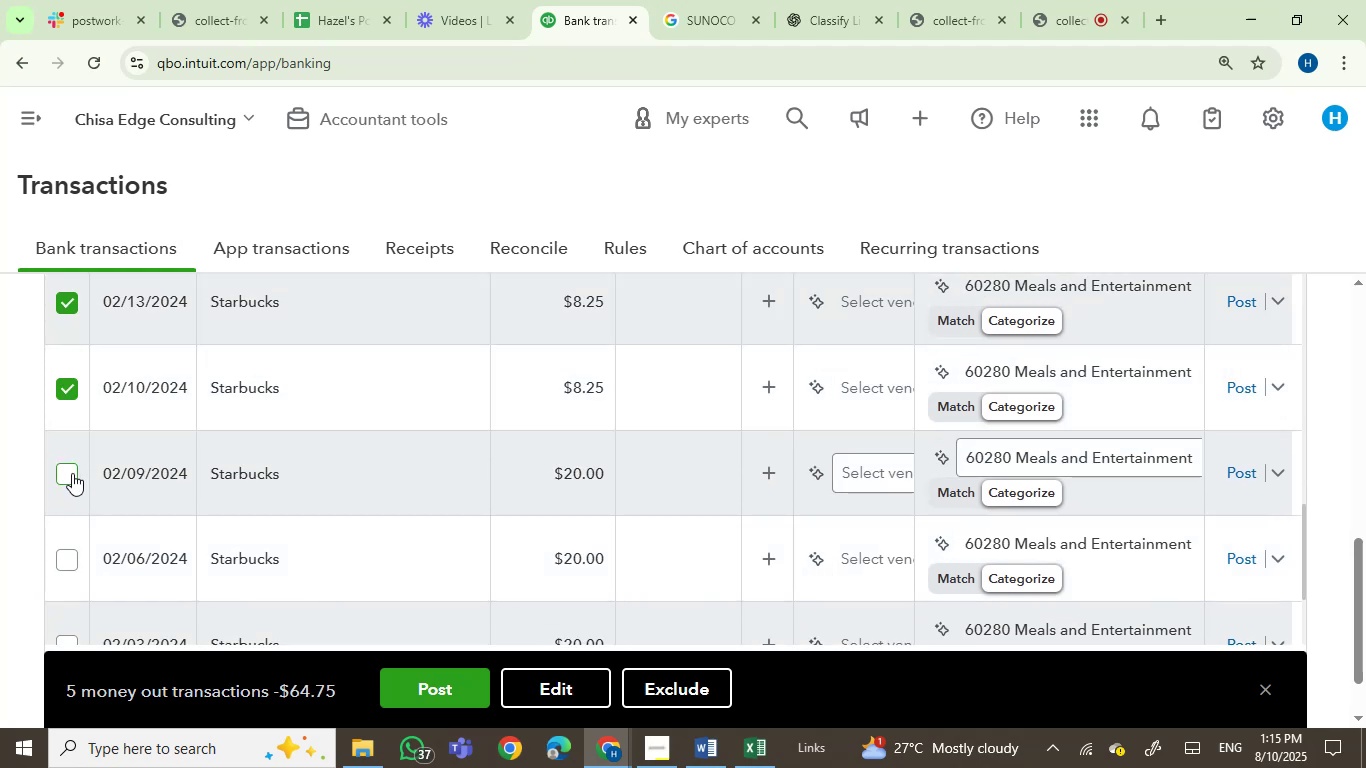 
left_click([71, 473])
 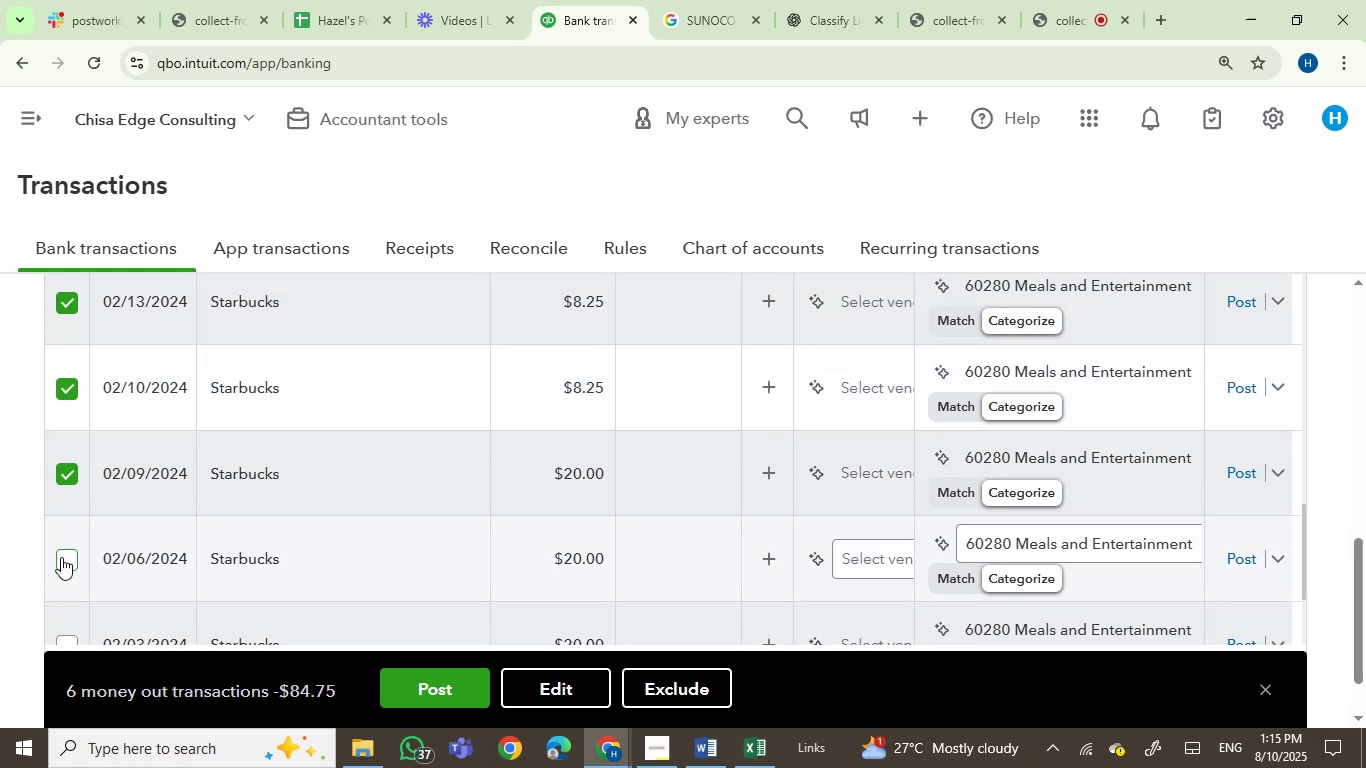 
left_click([64, 557])
 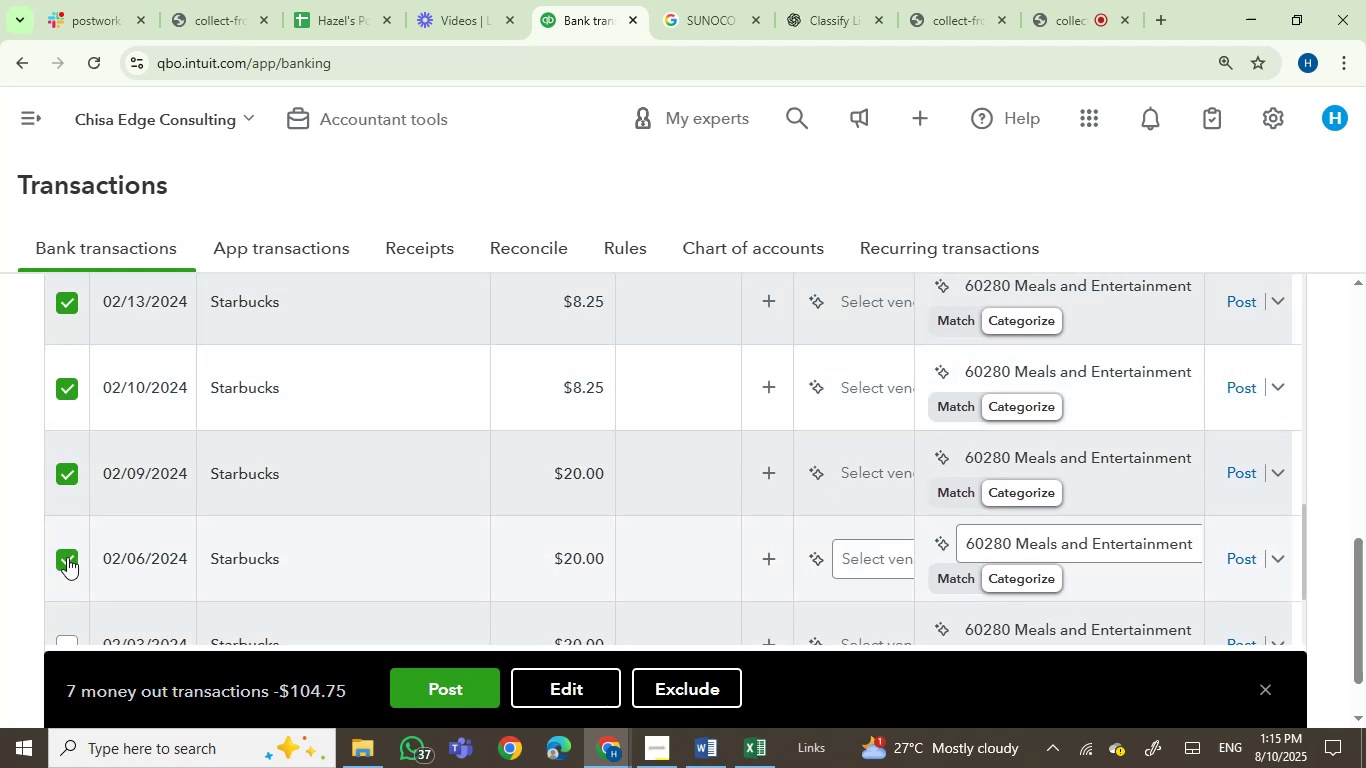 
scroll: coordinate [305, 563], scroll_direction: down, amount: 3.0
 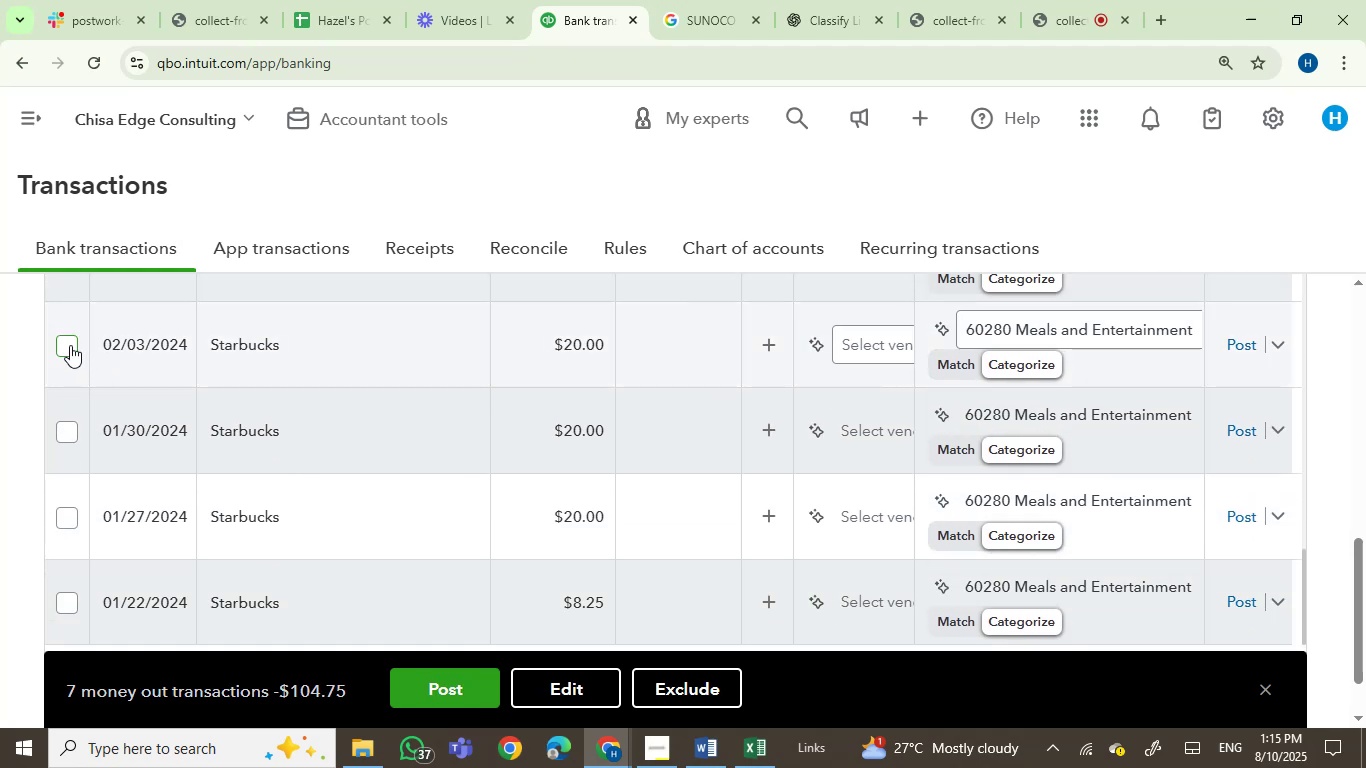 
left_click([60, 351])
 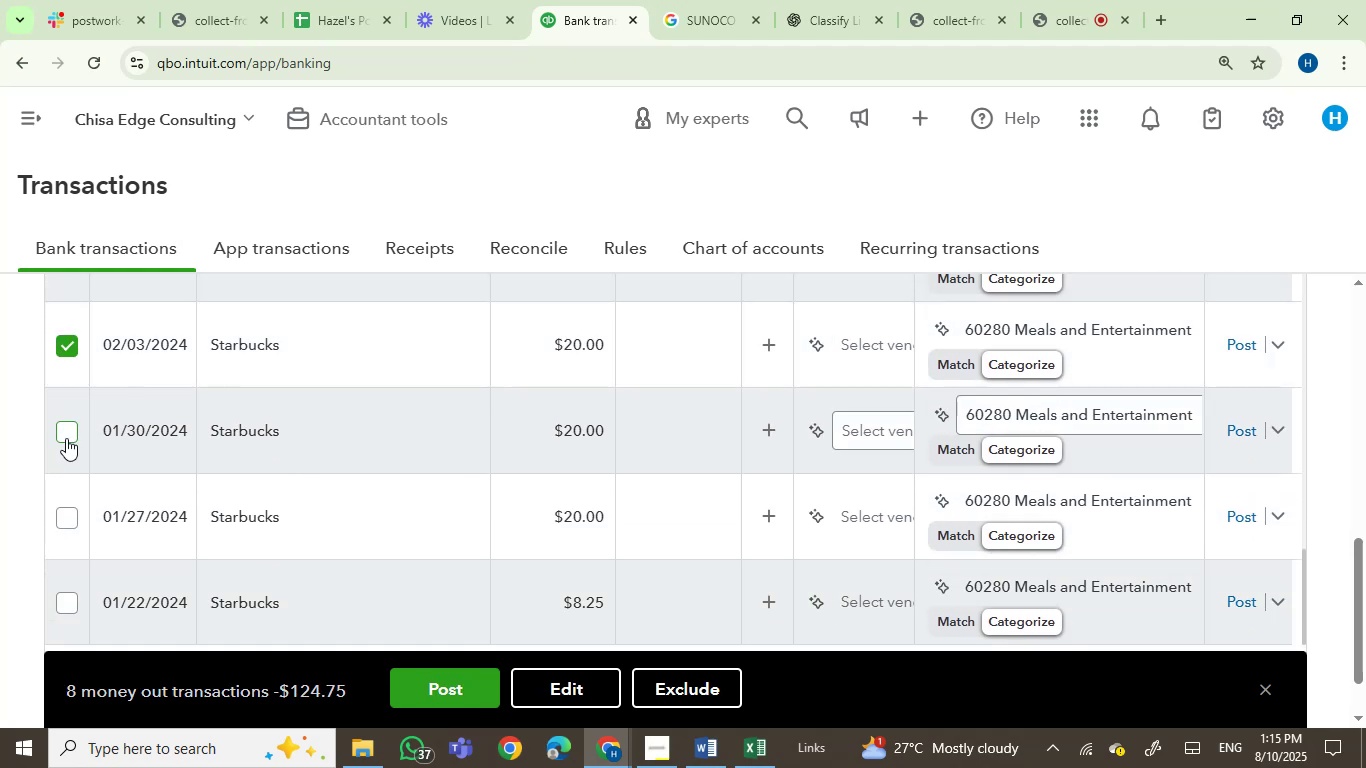 
left_click([66, 435])
 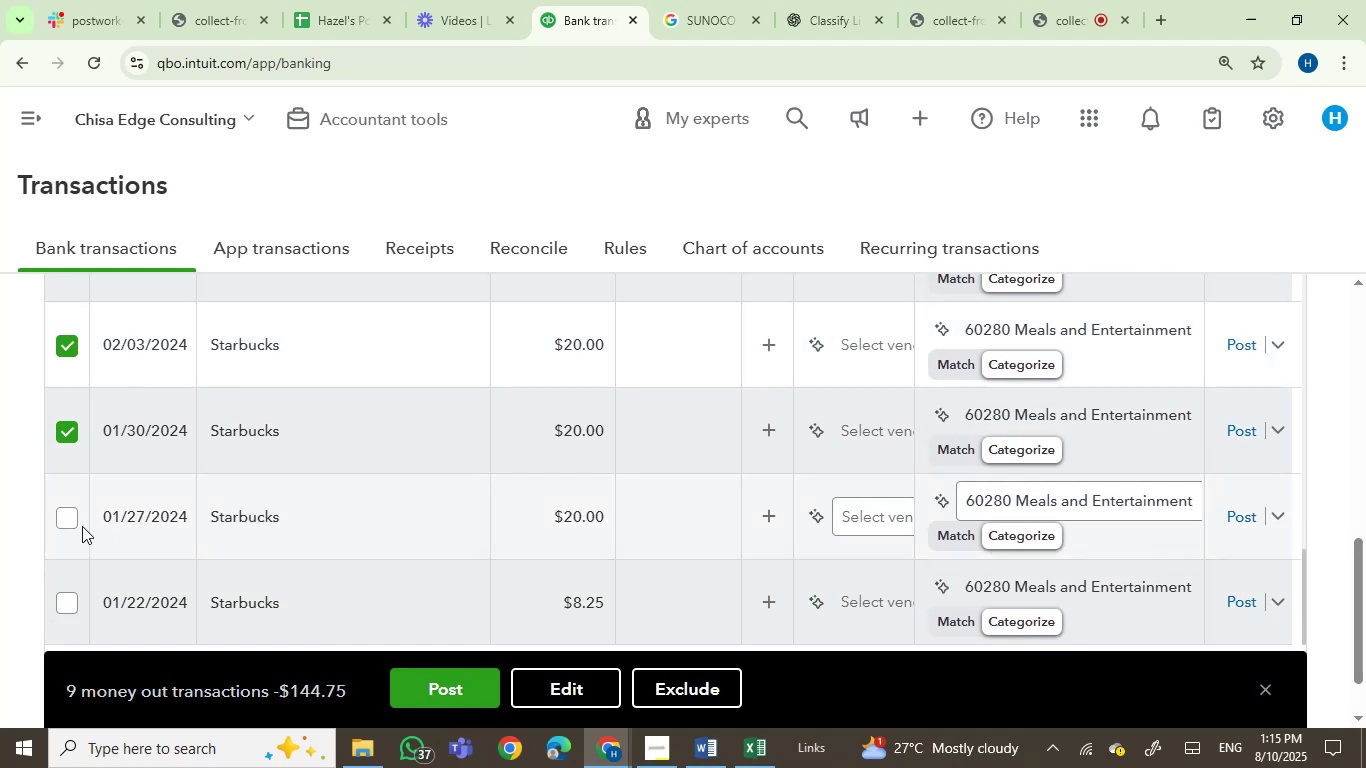 
left_click([63, 516])
 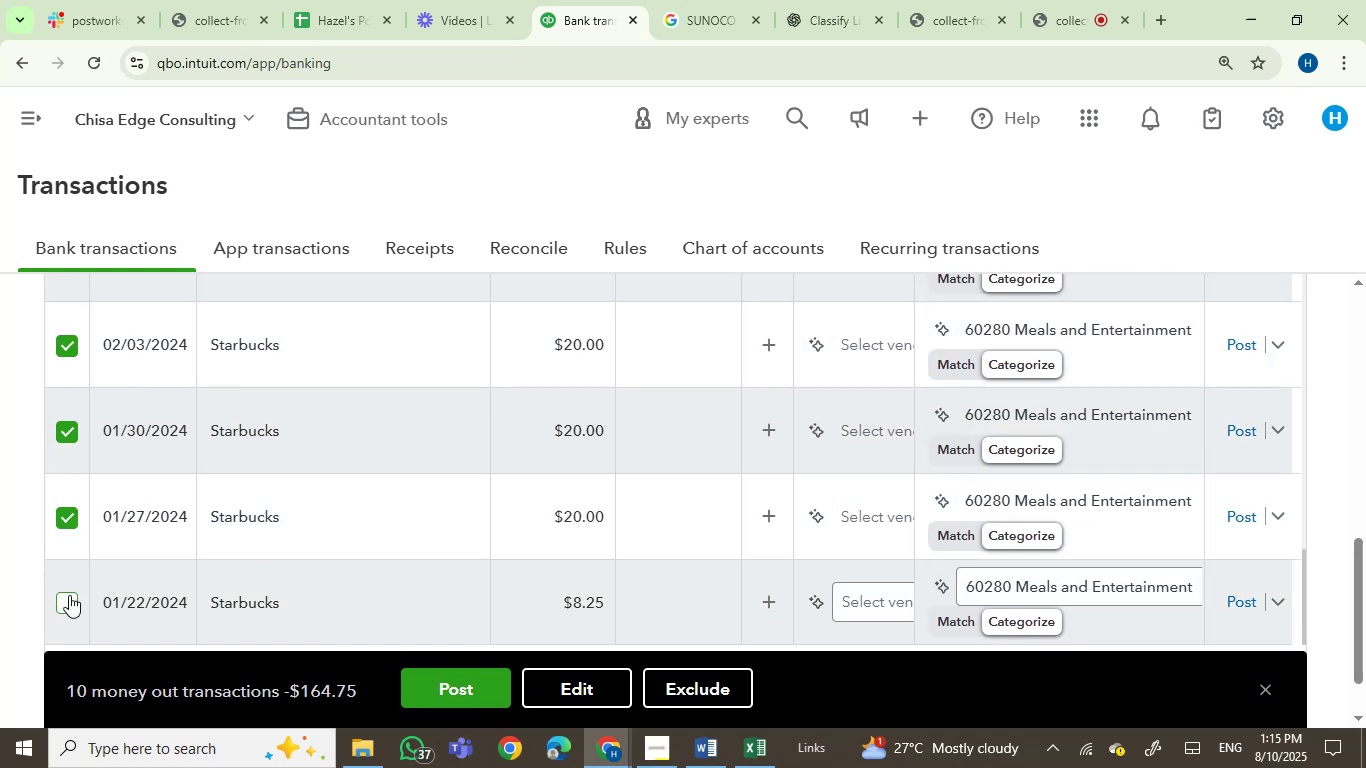 
left_click([67, 599])
 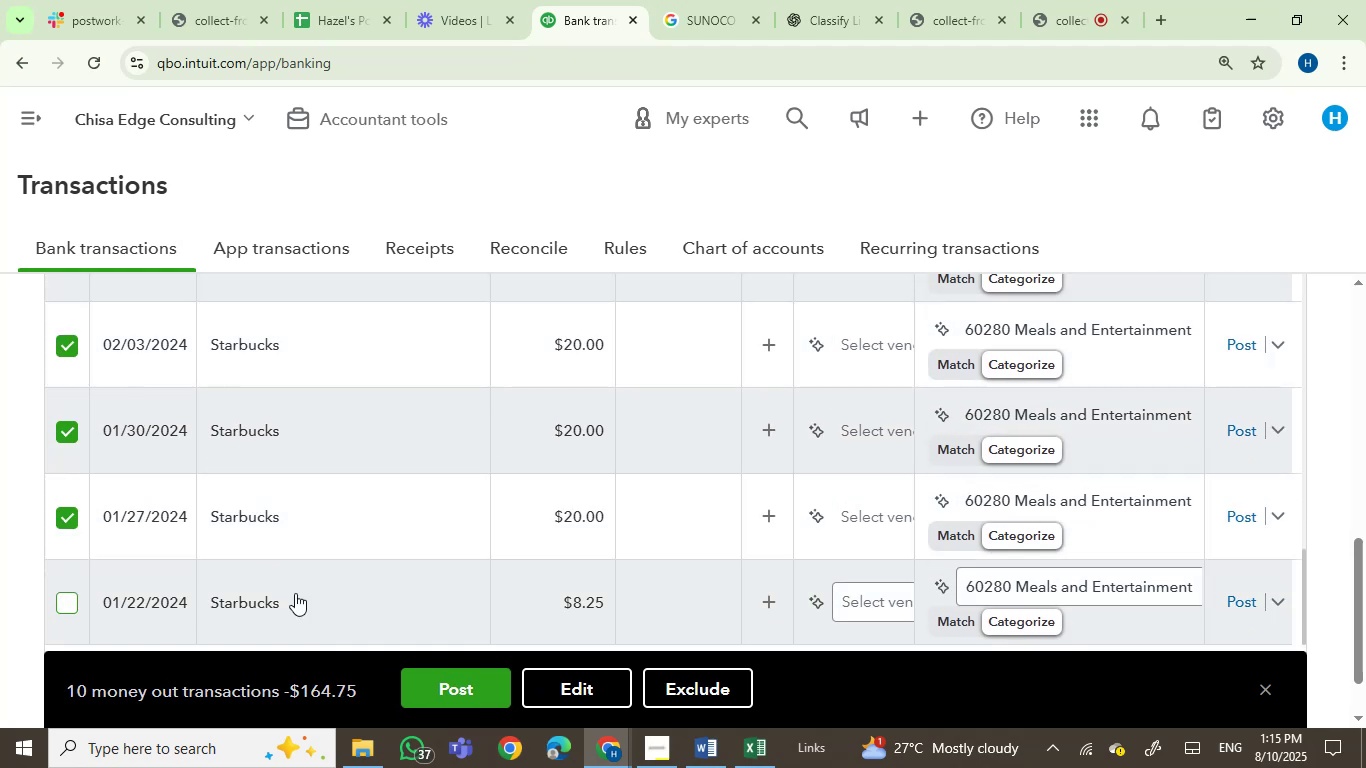 
scroll: coordinate [412, 577], scroll_direction: down, amount: 8.0
 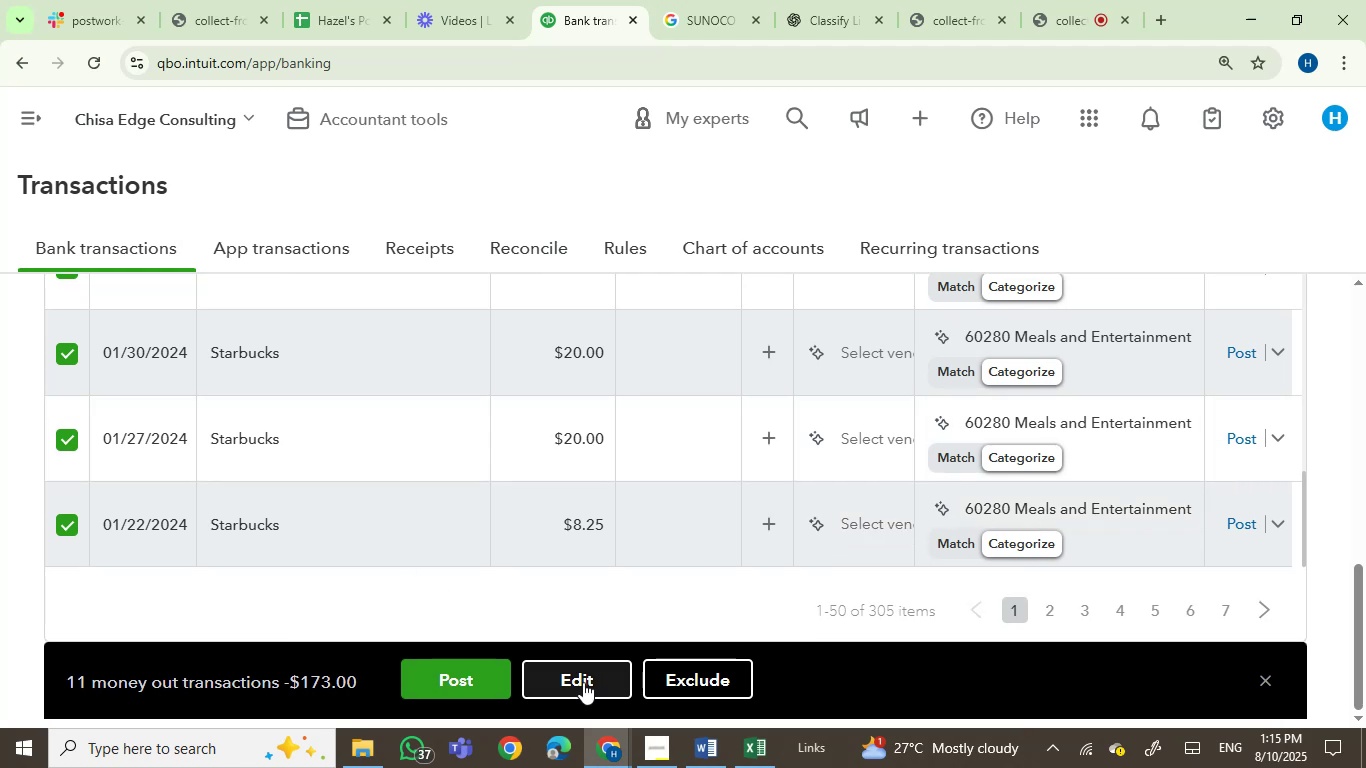 
left_click([568, 676])
 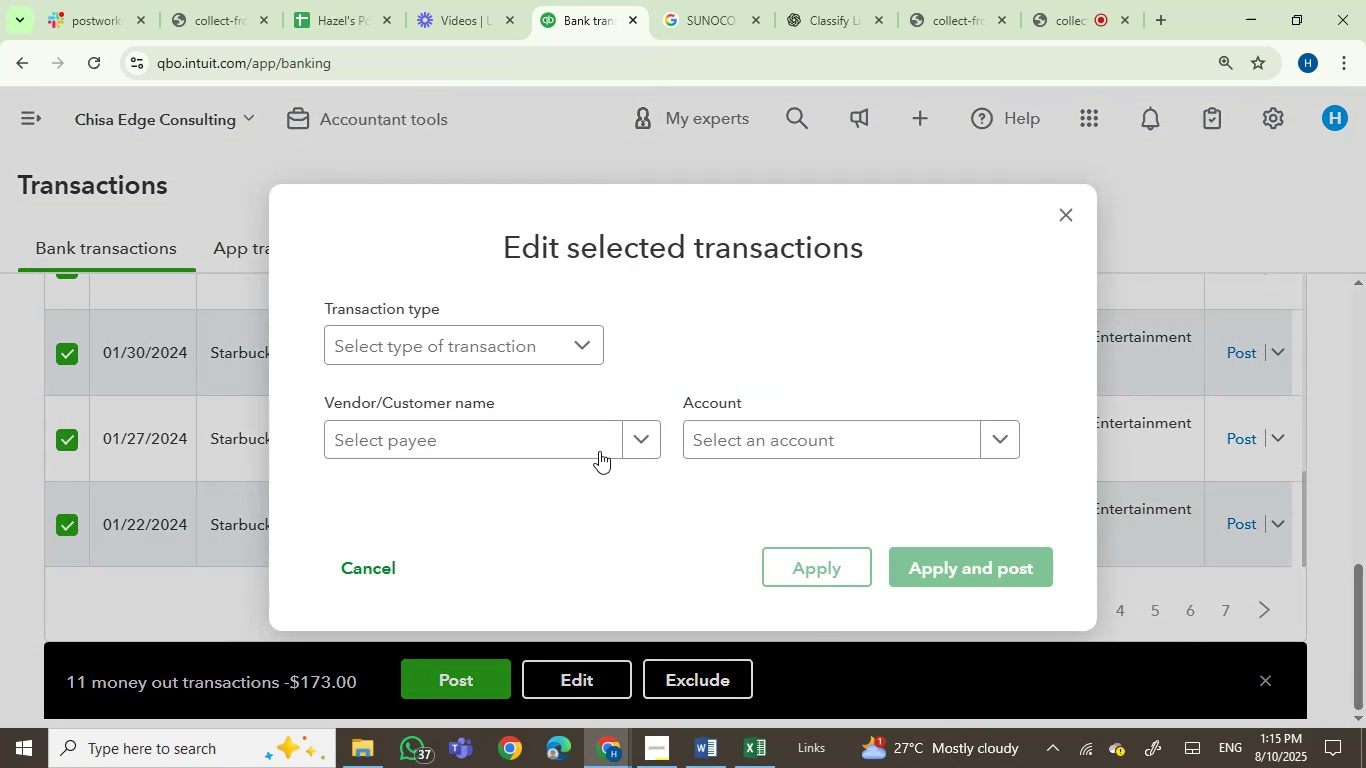 
left_click([501, 426])
 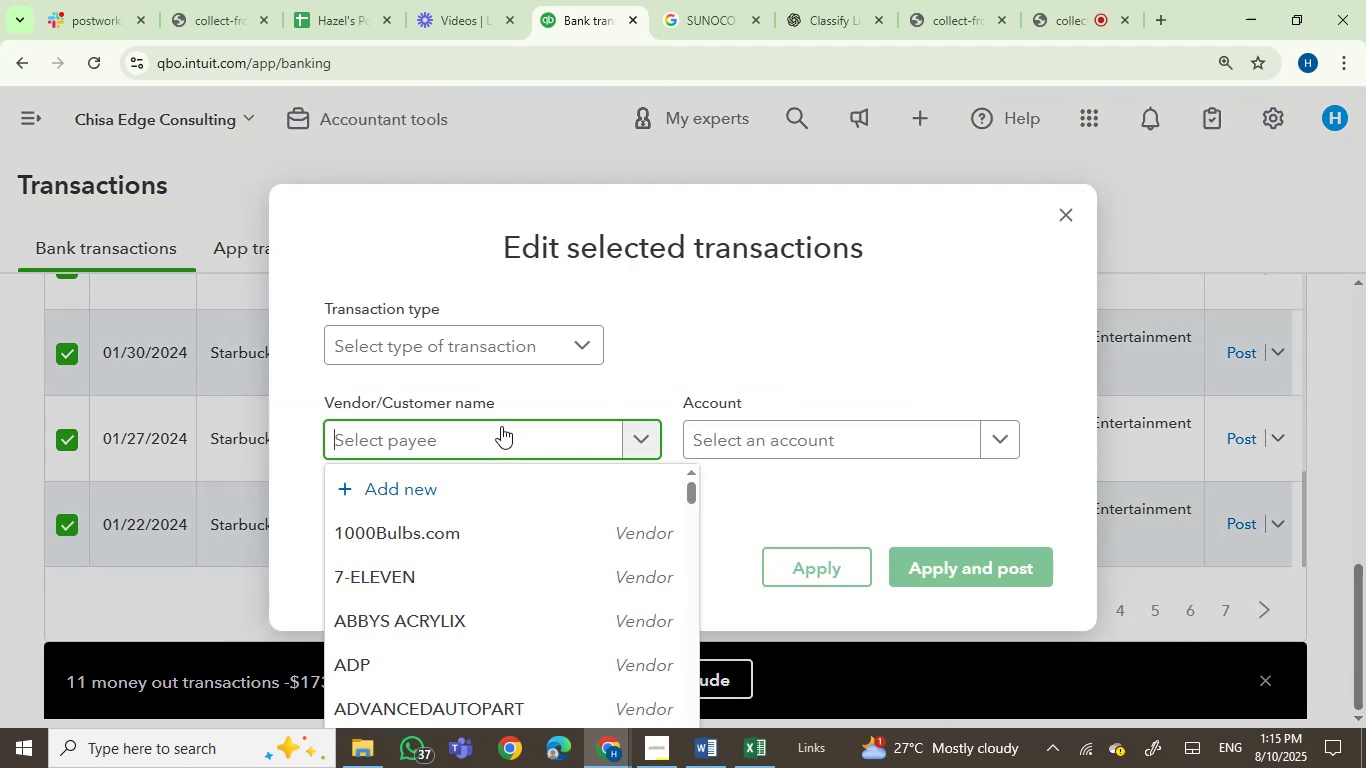 
type(satr)
key(Backspace)
key(Backspace)
key(Backspace)
type(tar)
 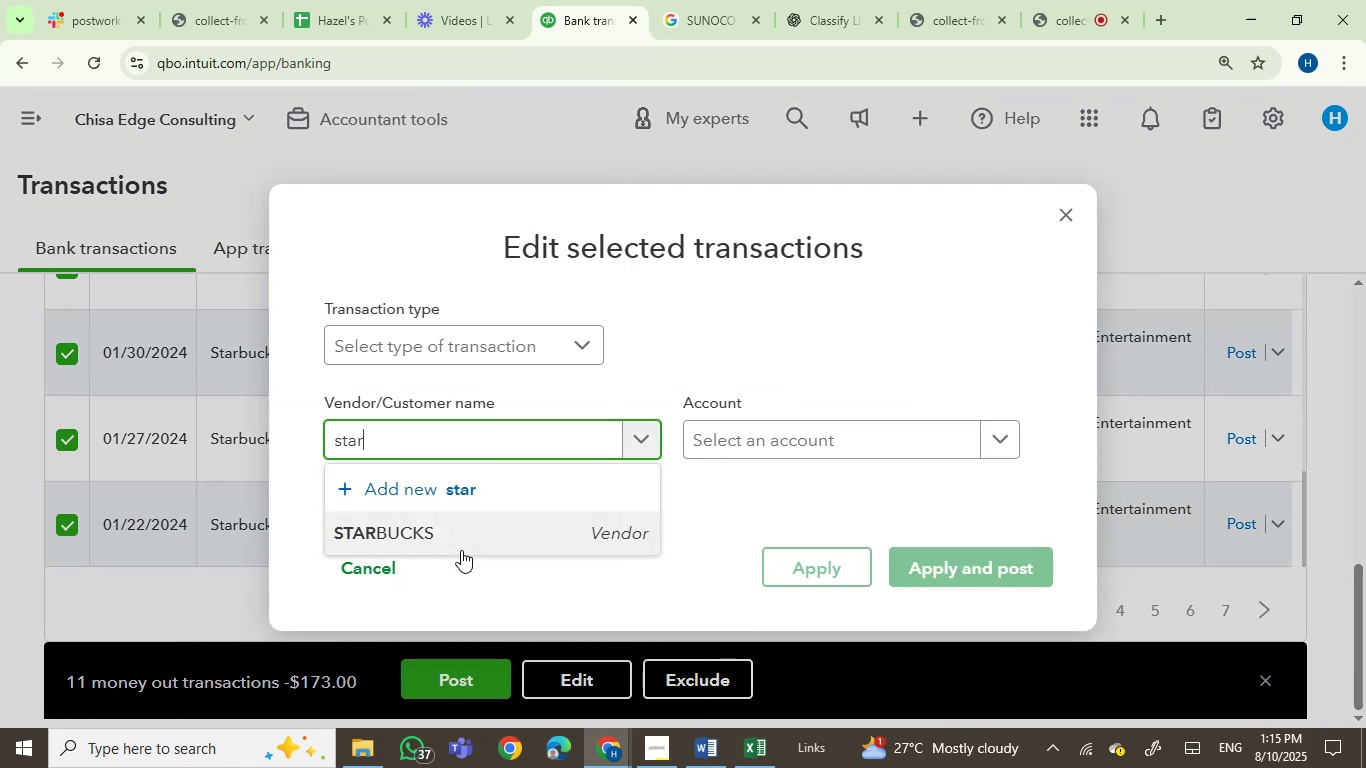 
left_click([459, 539])
 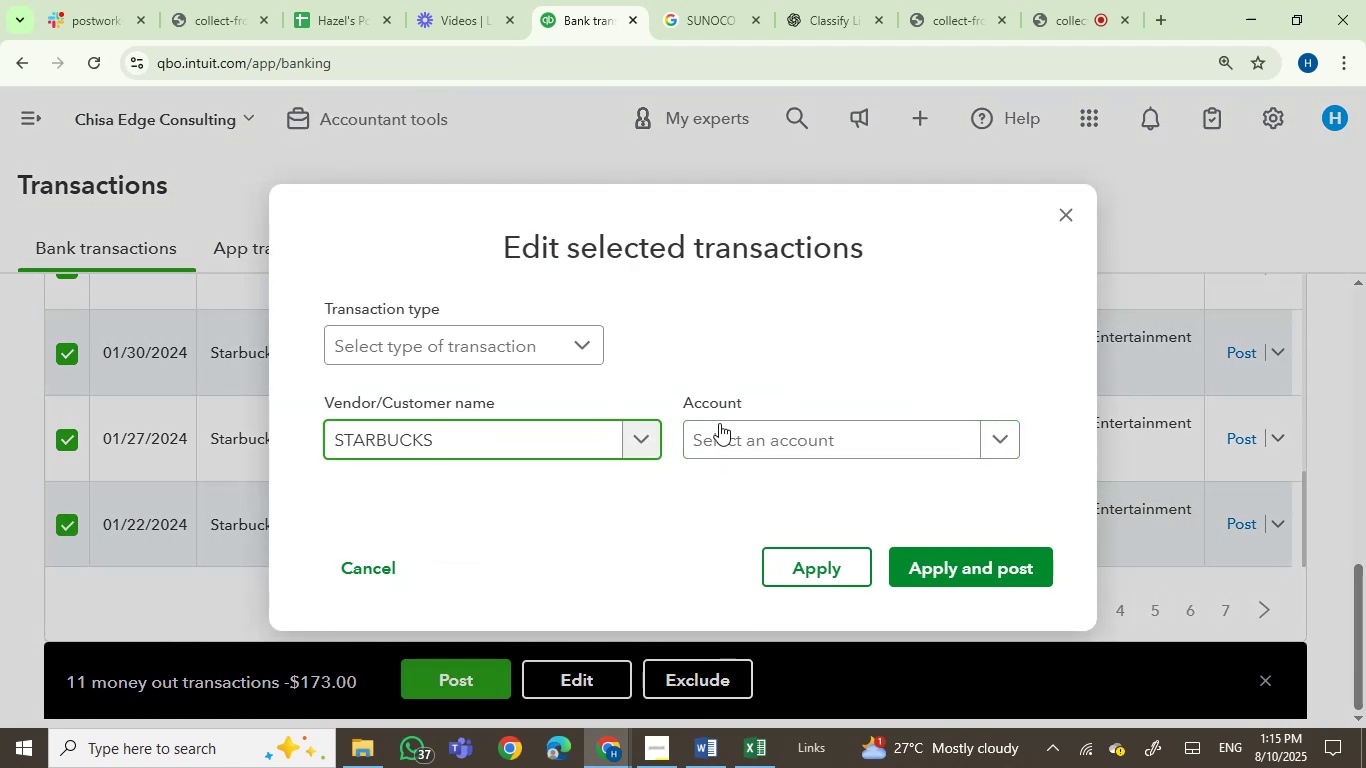 
left_click([735, 432])
 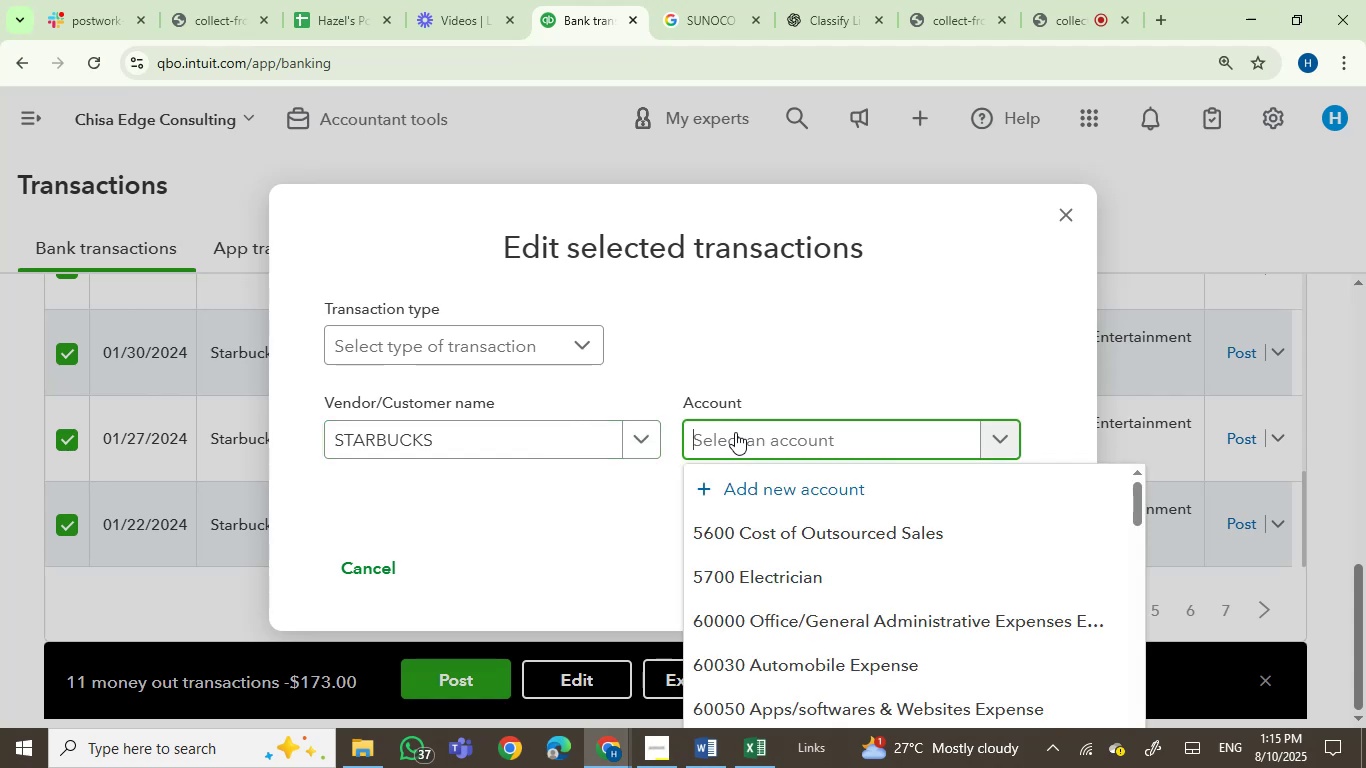 
wait(6.34)
 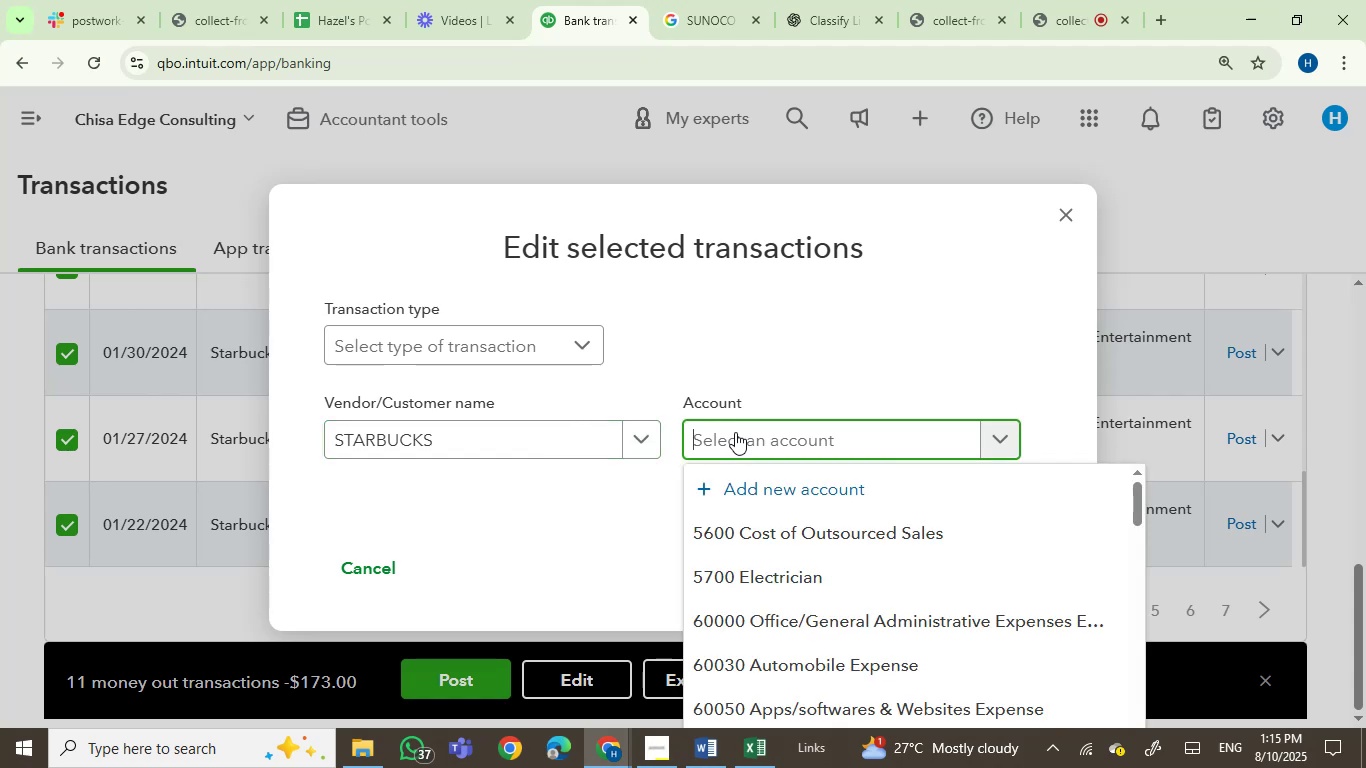 
type(meal)
 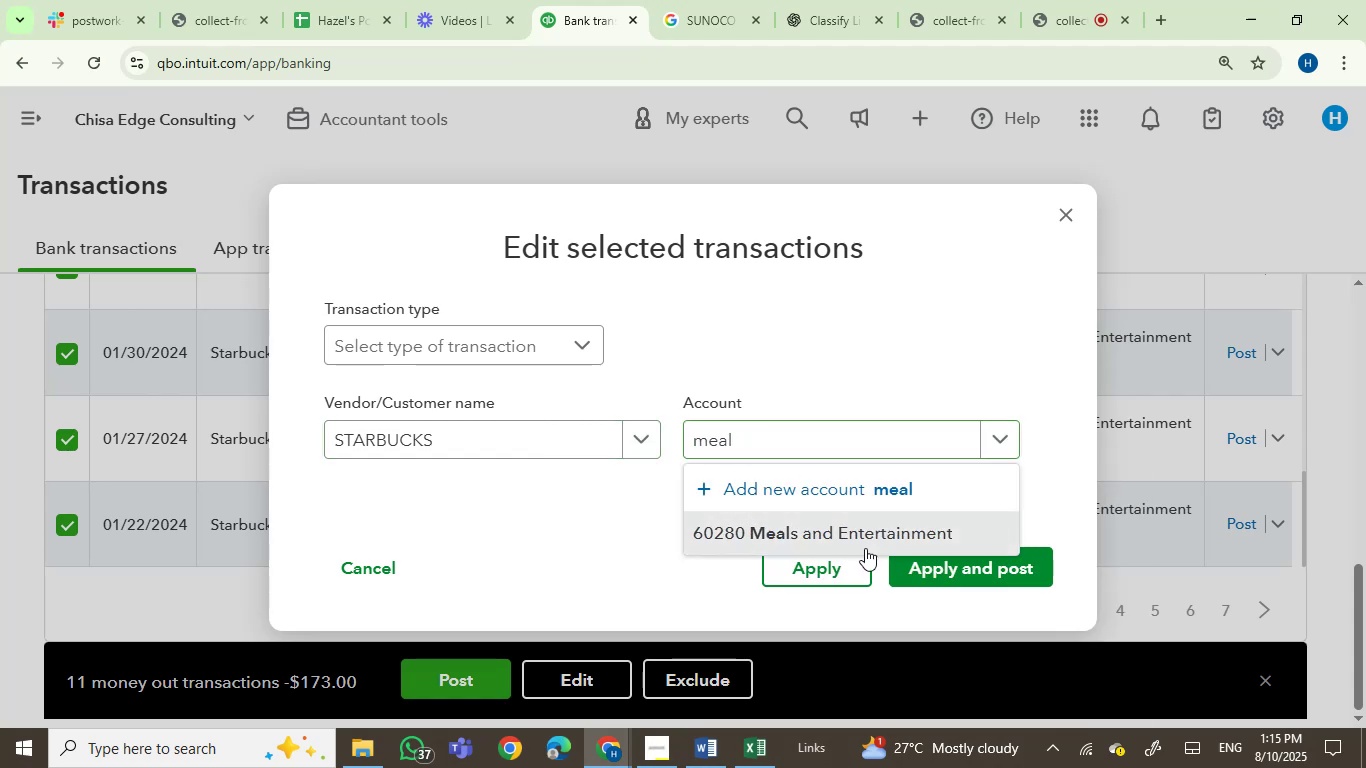 
double_click([986, 567])
 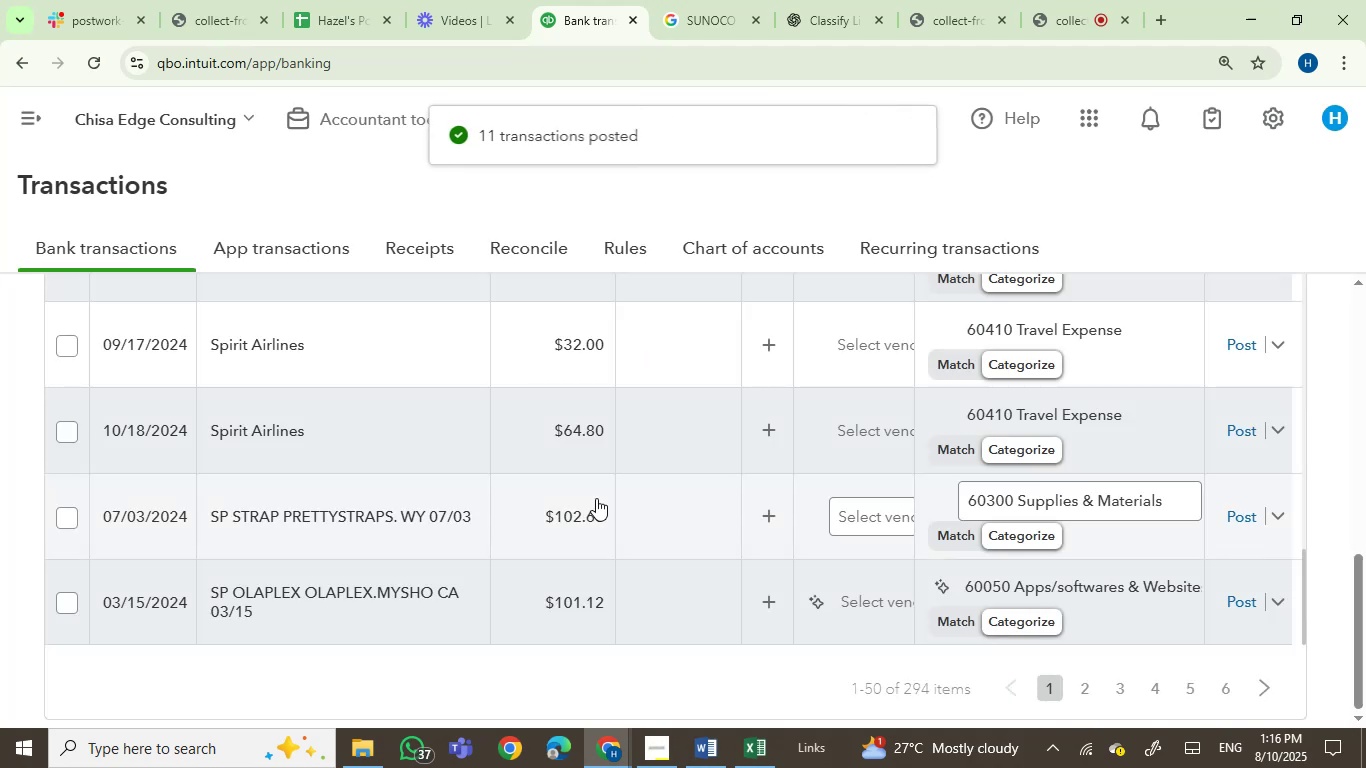 
wait(9.58)
 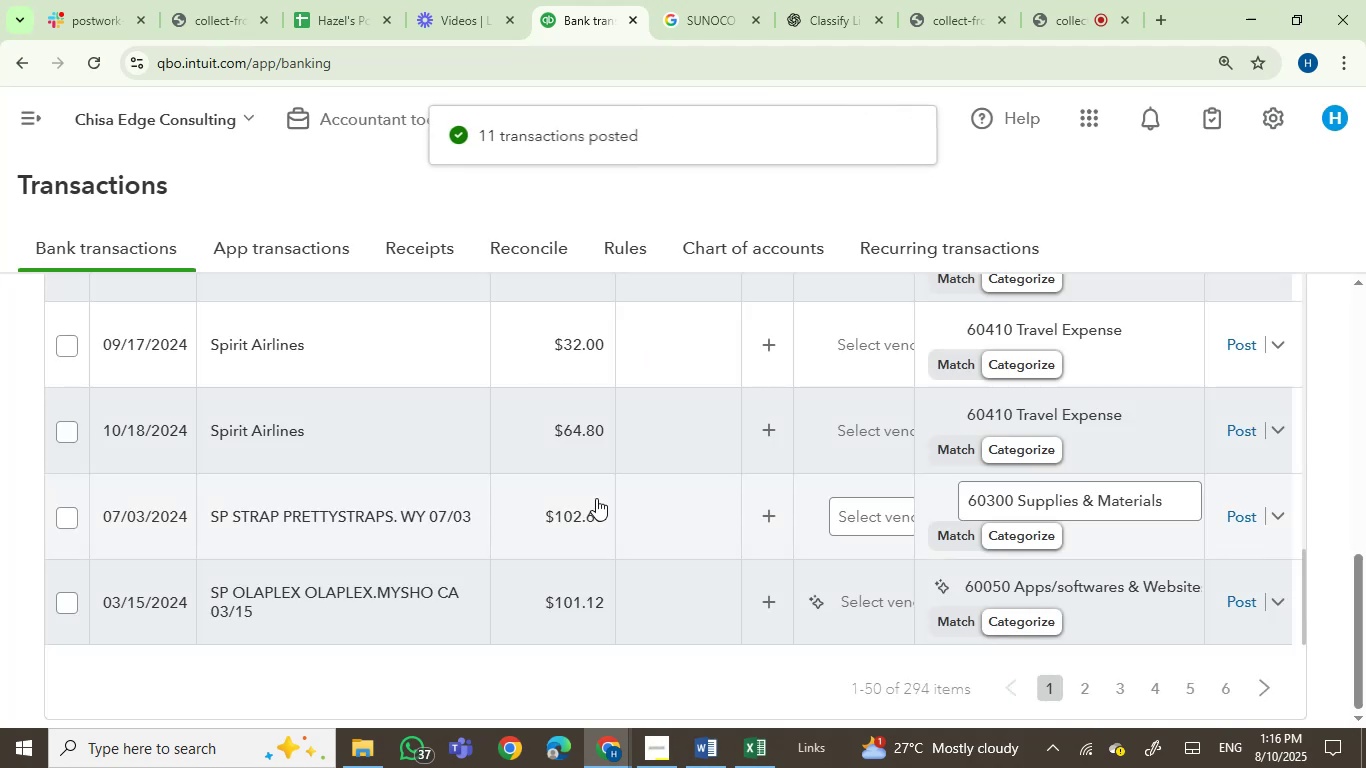 
scroll: coordinate [591, 527], scroll_direction: up, amount: 1.0
 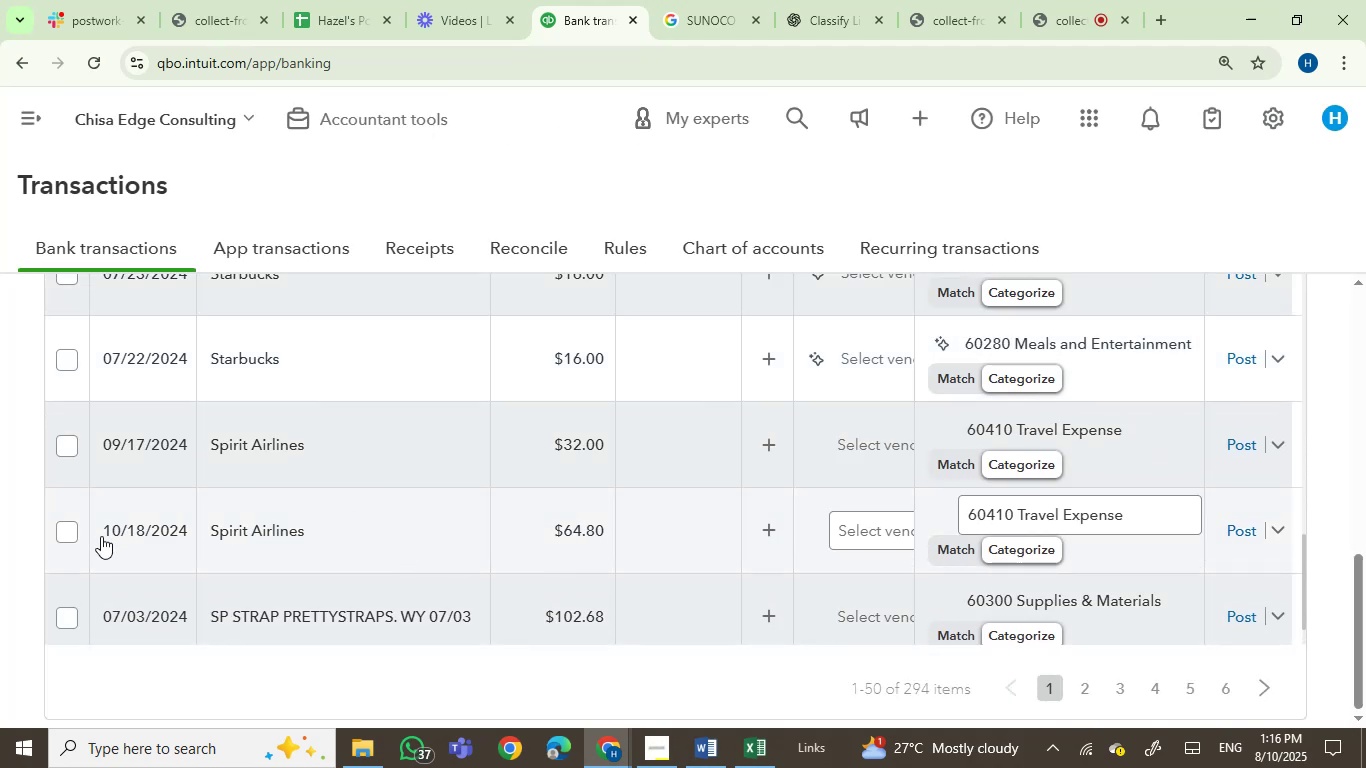 
left_click([55, 526])
 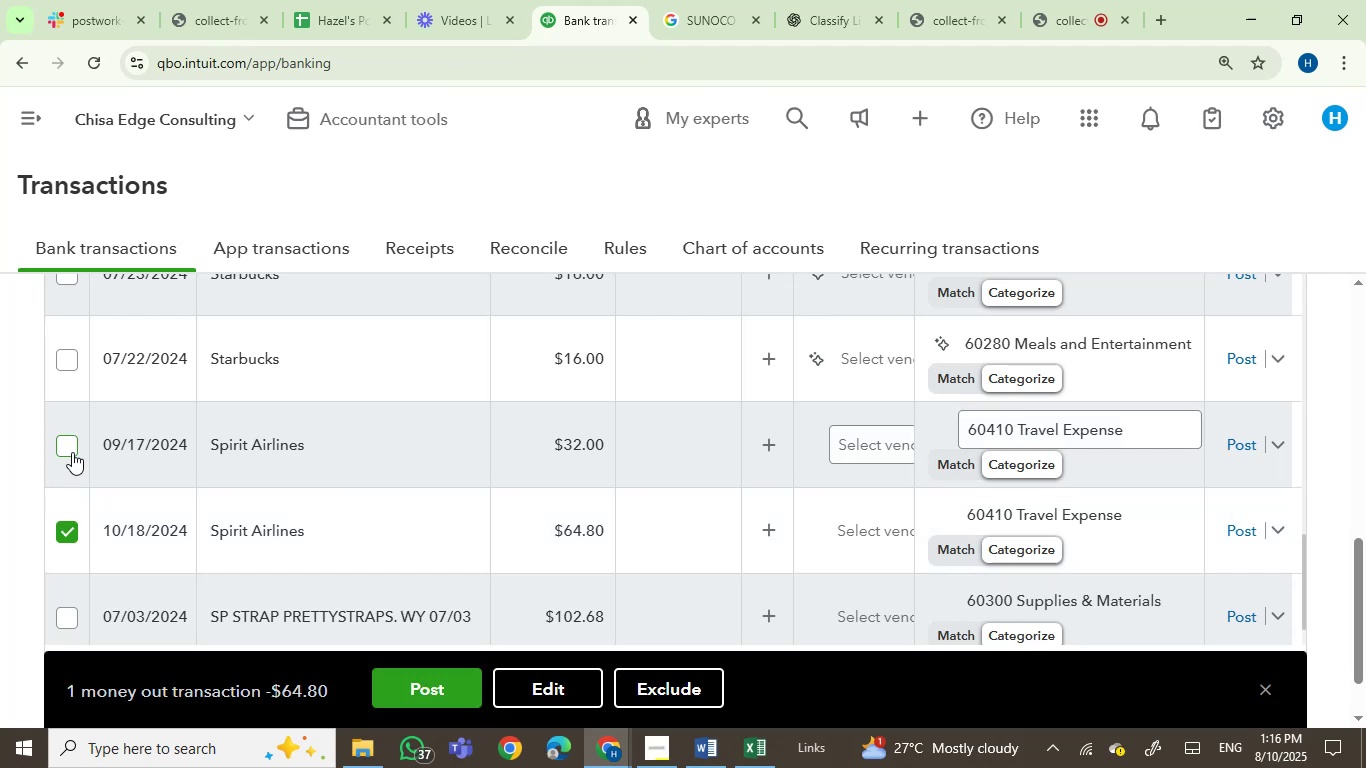 
left_click([72, 446])
 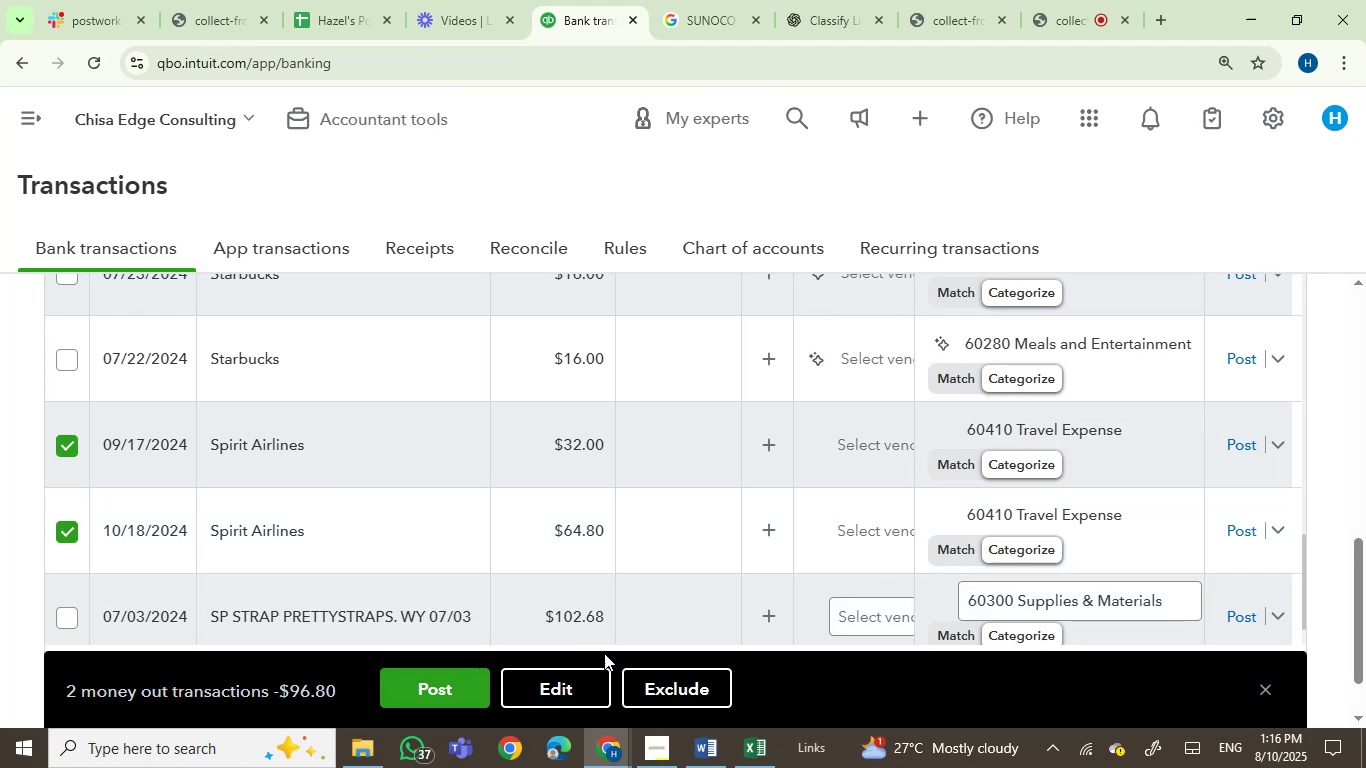 
left_click([566, 690])
 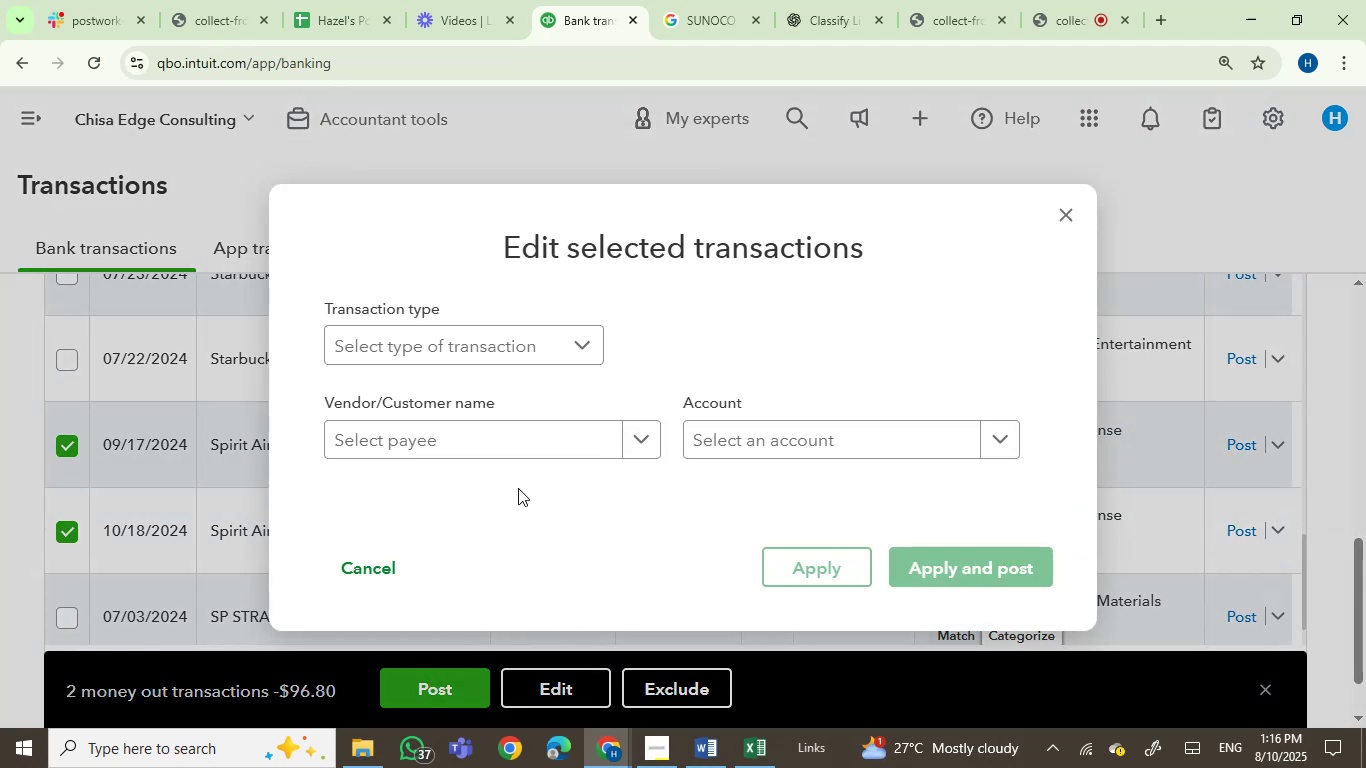 
left_click([505, 449])
 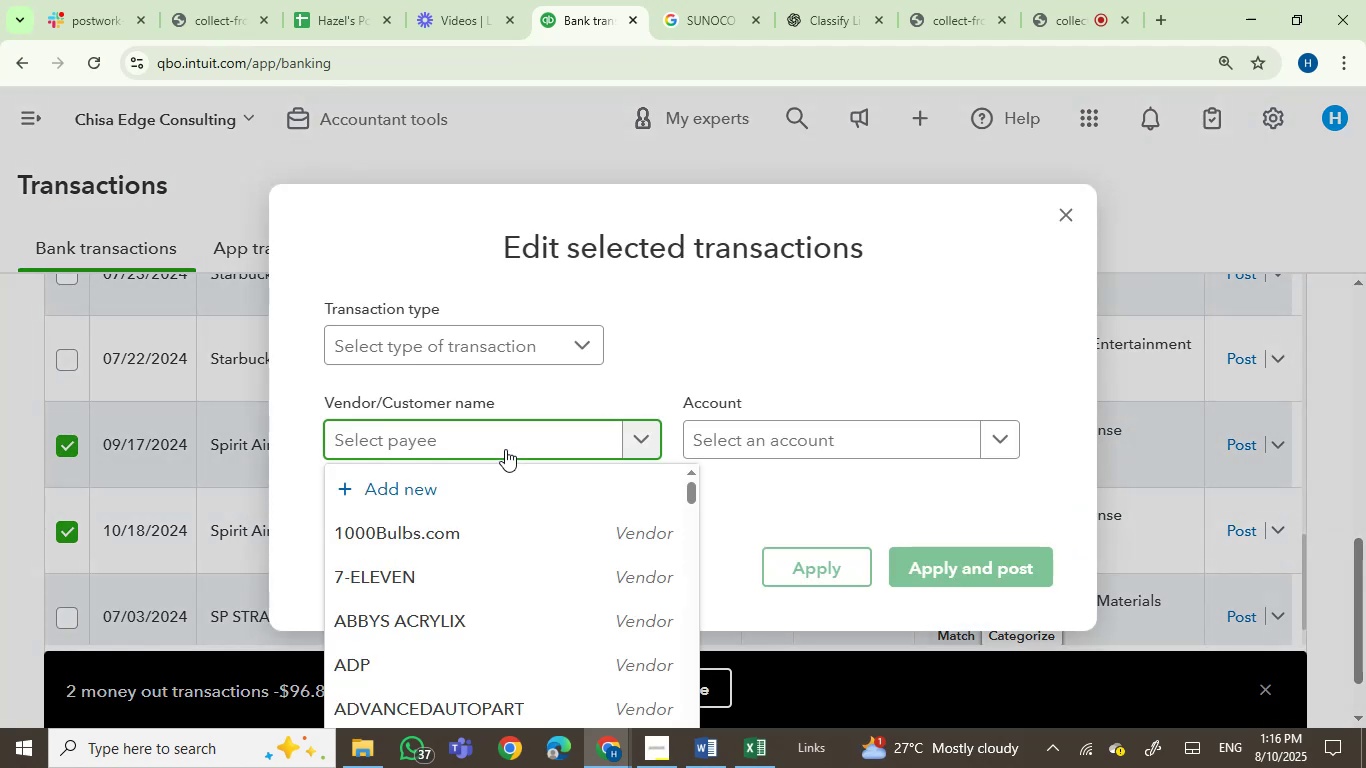 
type(spir)
 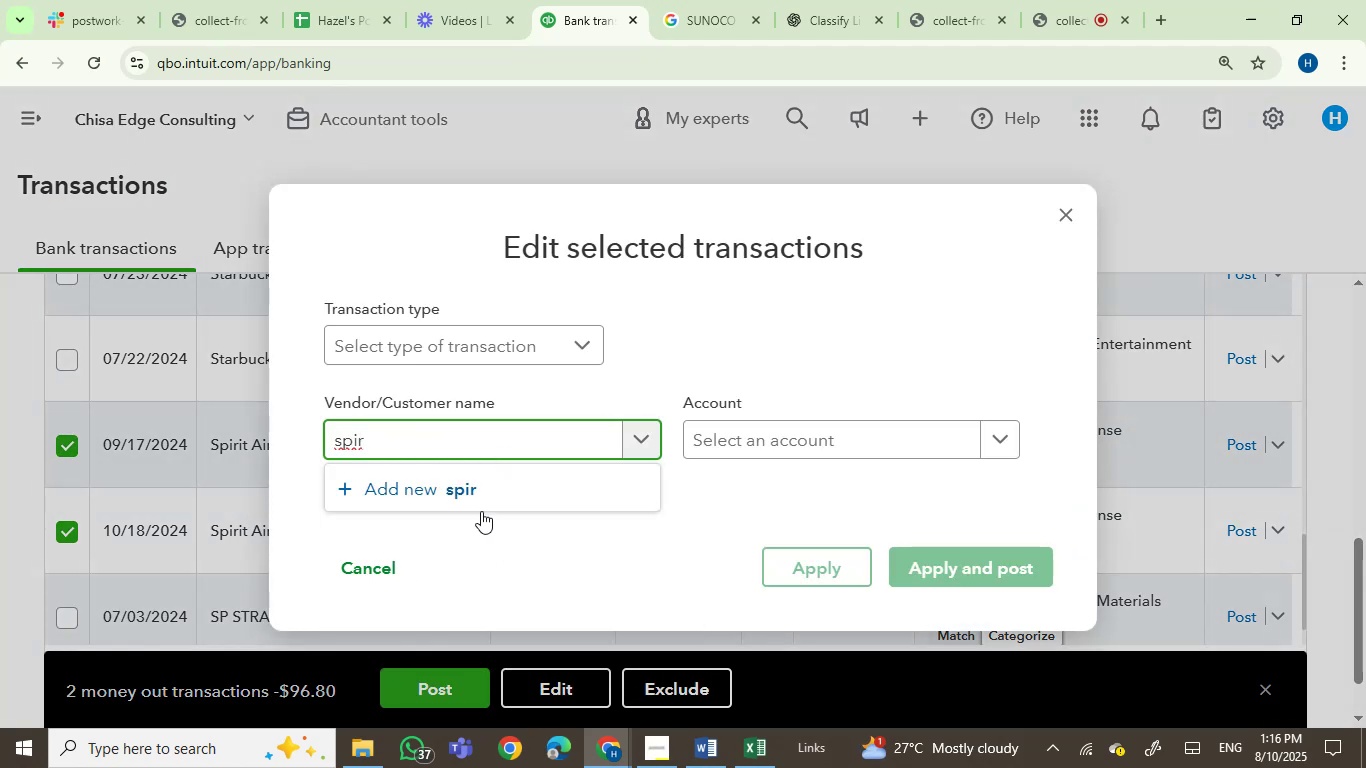 
left_click([247, 454])
 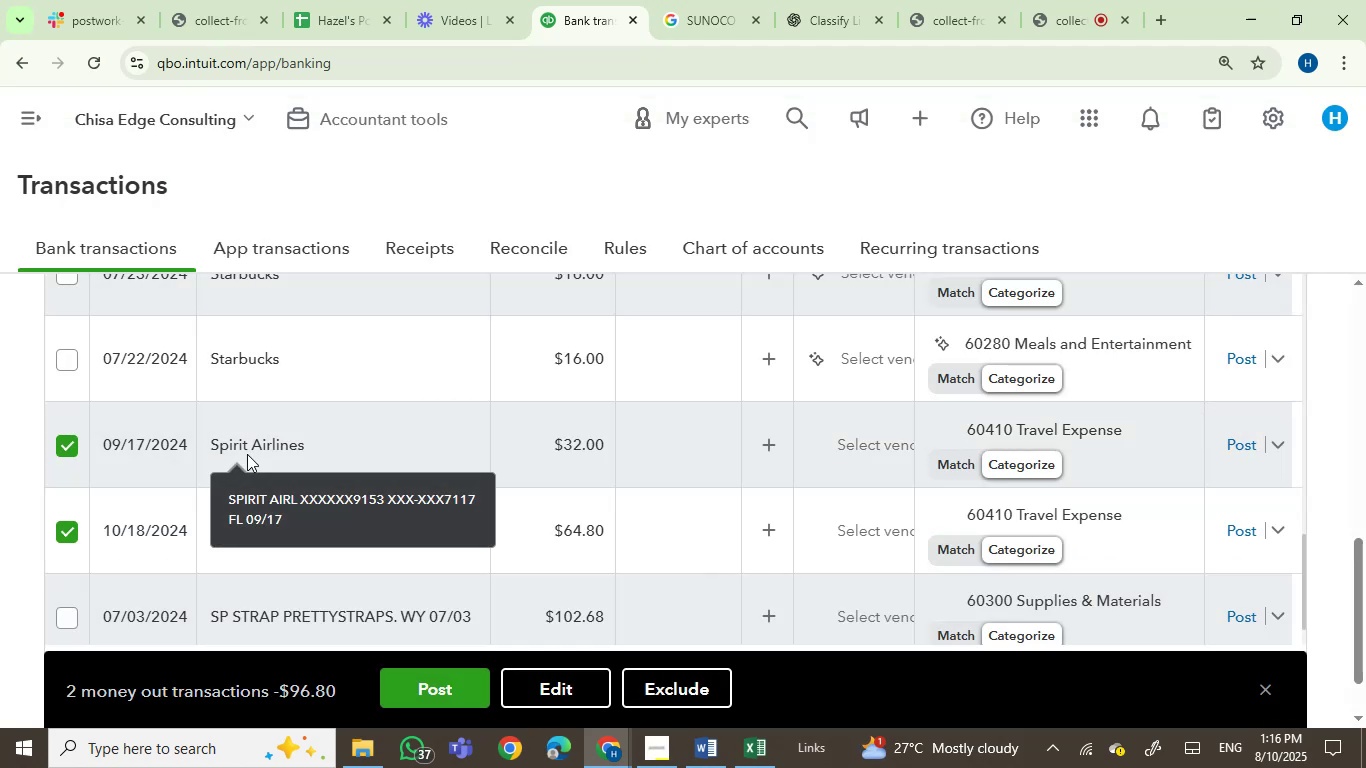 
left_click([247, 454])
 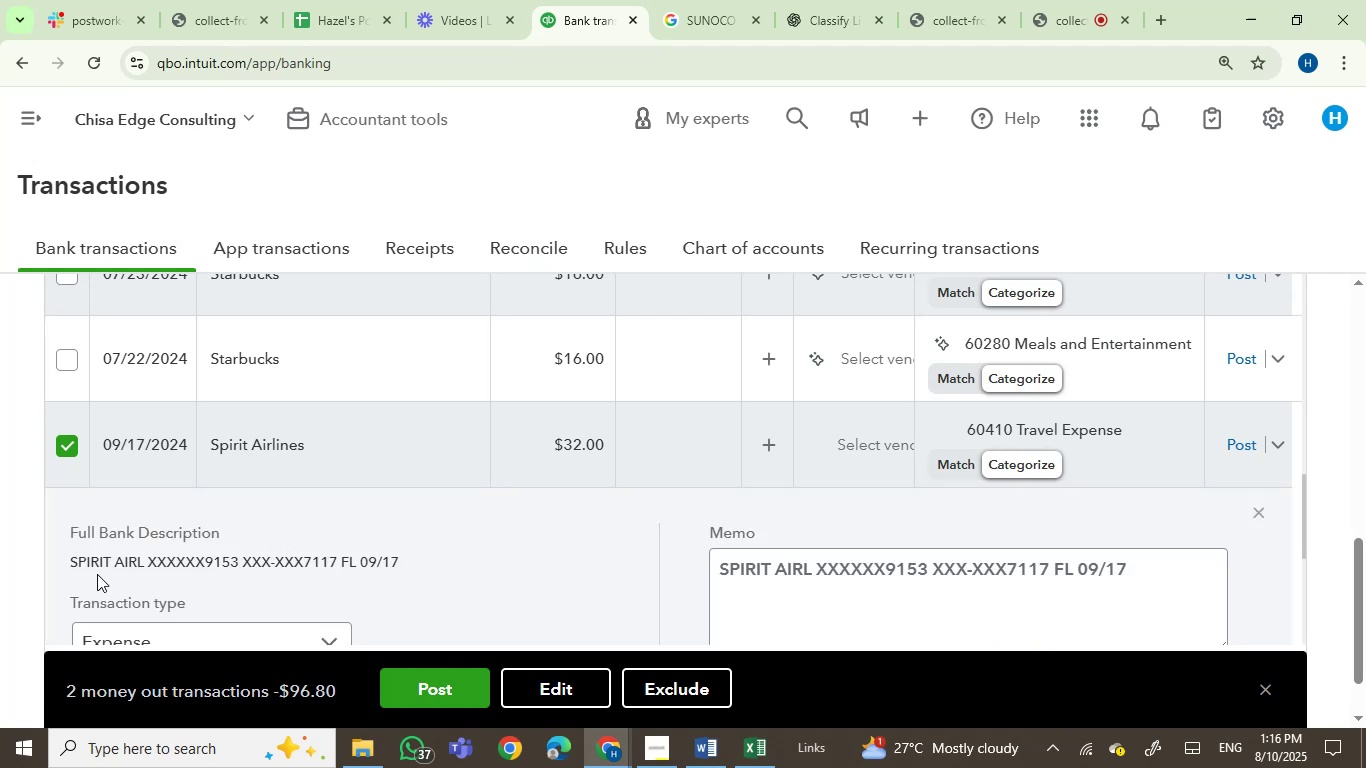 
left_click([85, 567])
 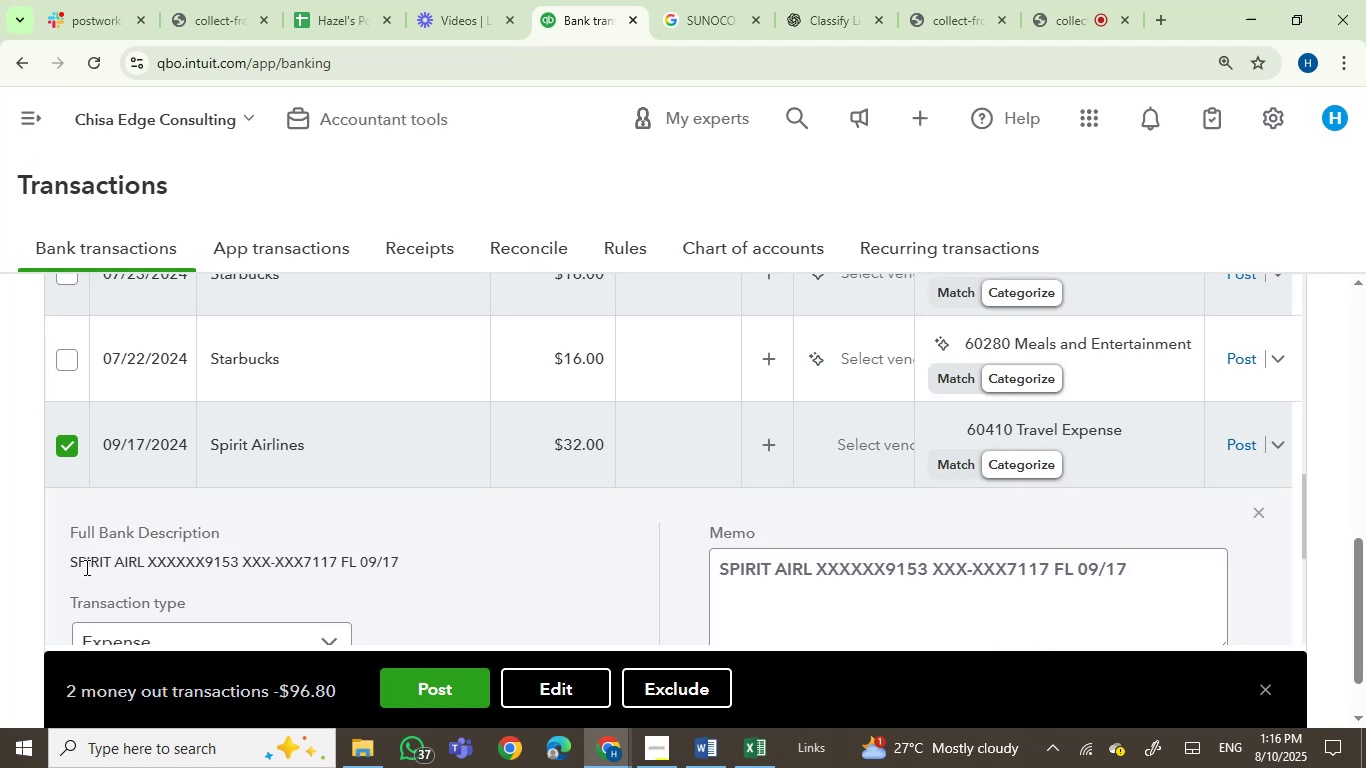 
left_click_drag(start_coordinate=[85, 567], to_coordinate=[118, 567])
 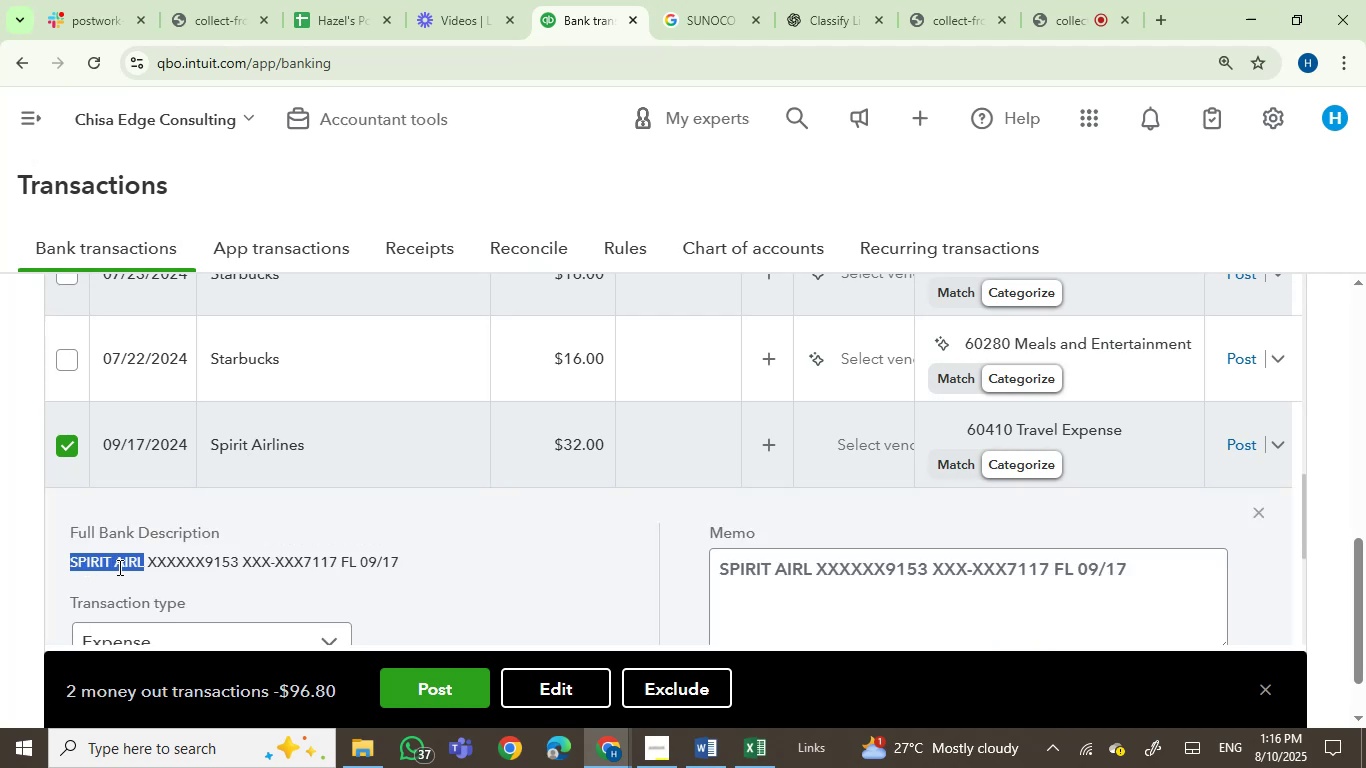 
key(Control+C)
 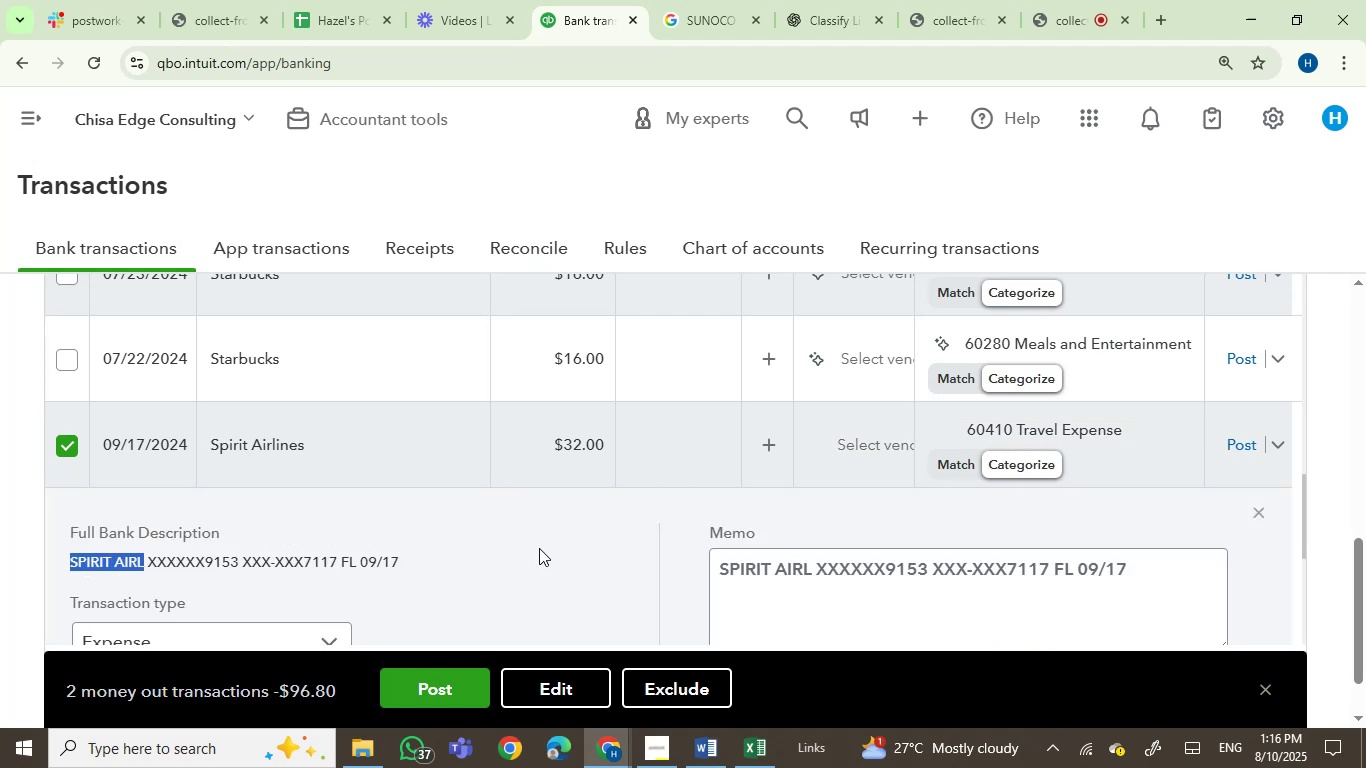 
left_click([562, 687])
 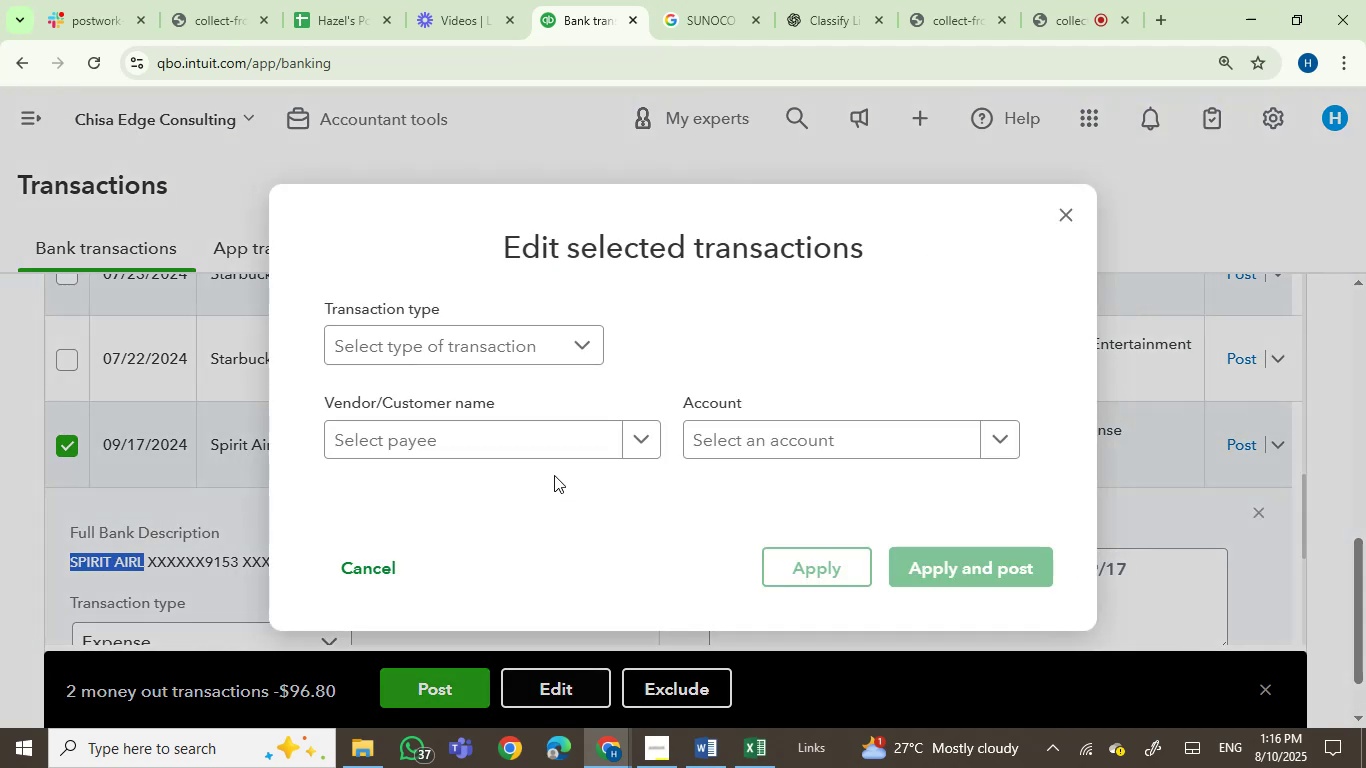 
left_click([528, 444])
 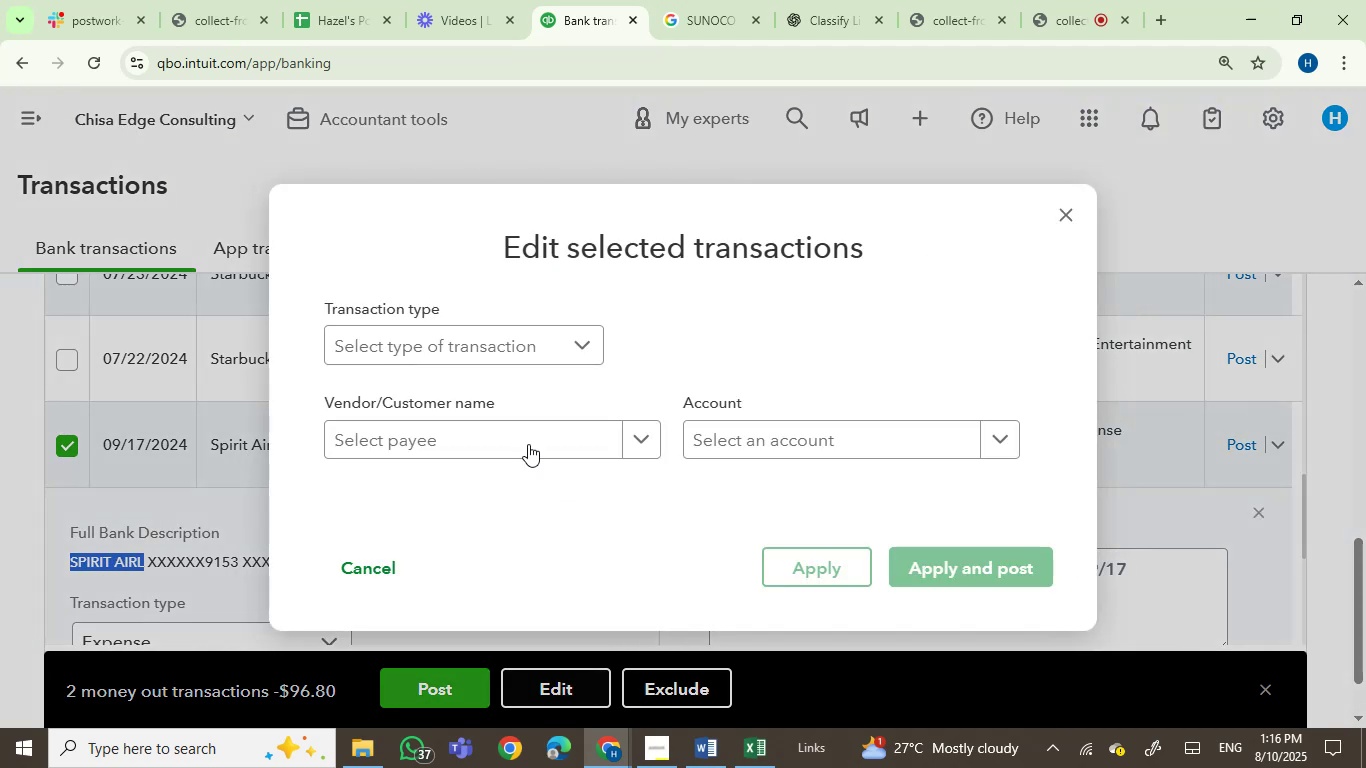 
key(Control+V)
 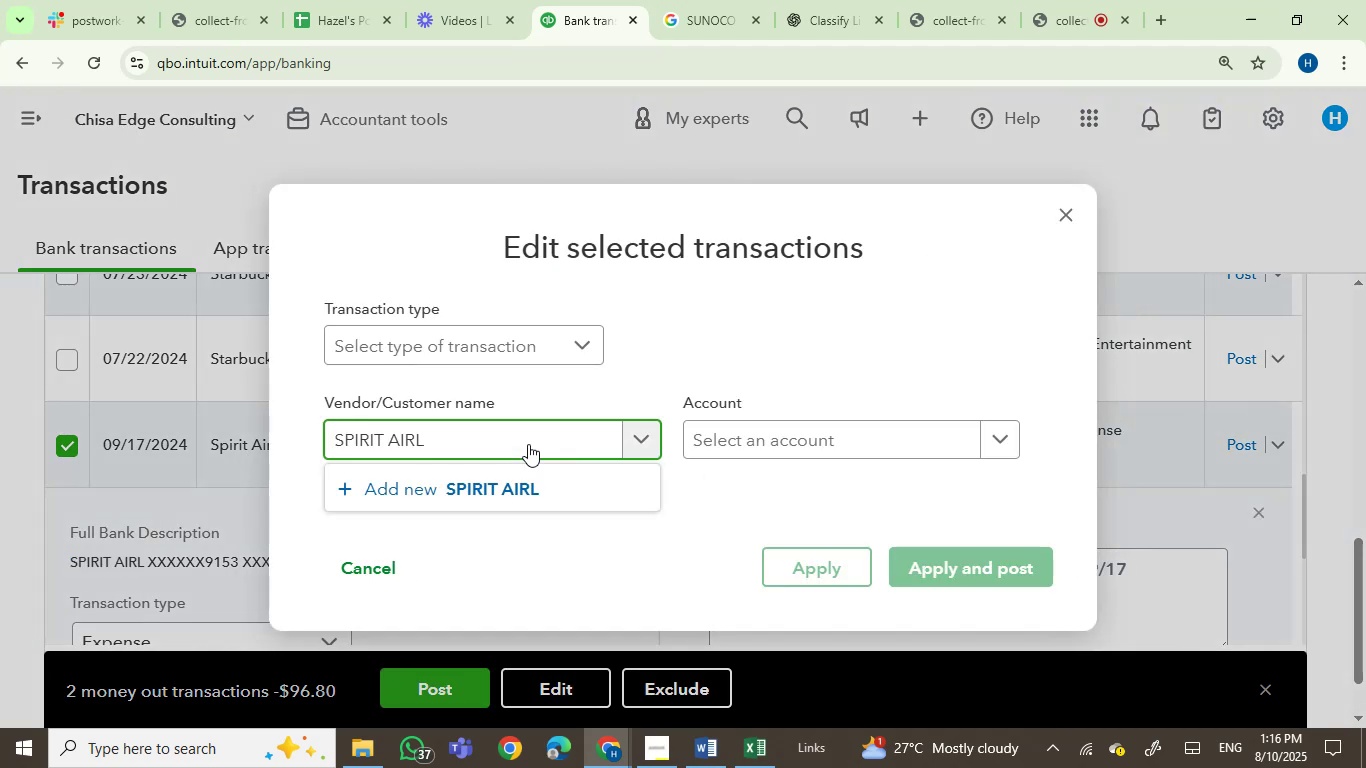 
type(INE)
 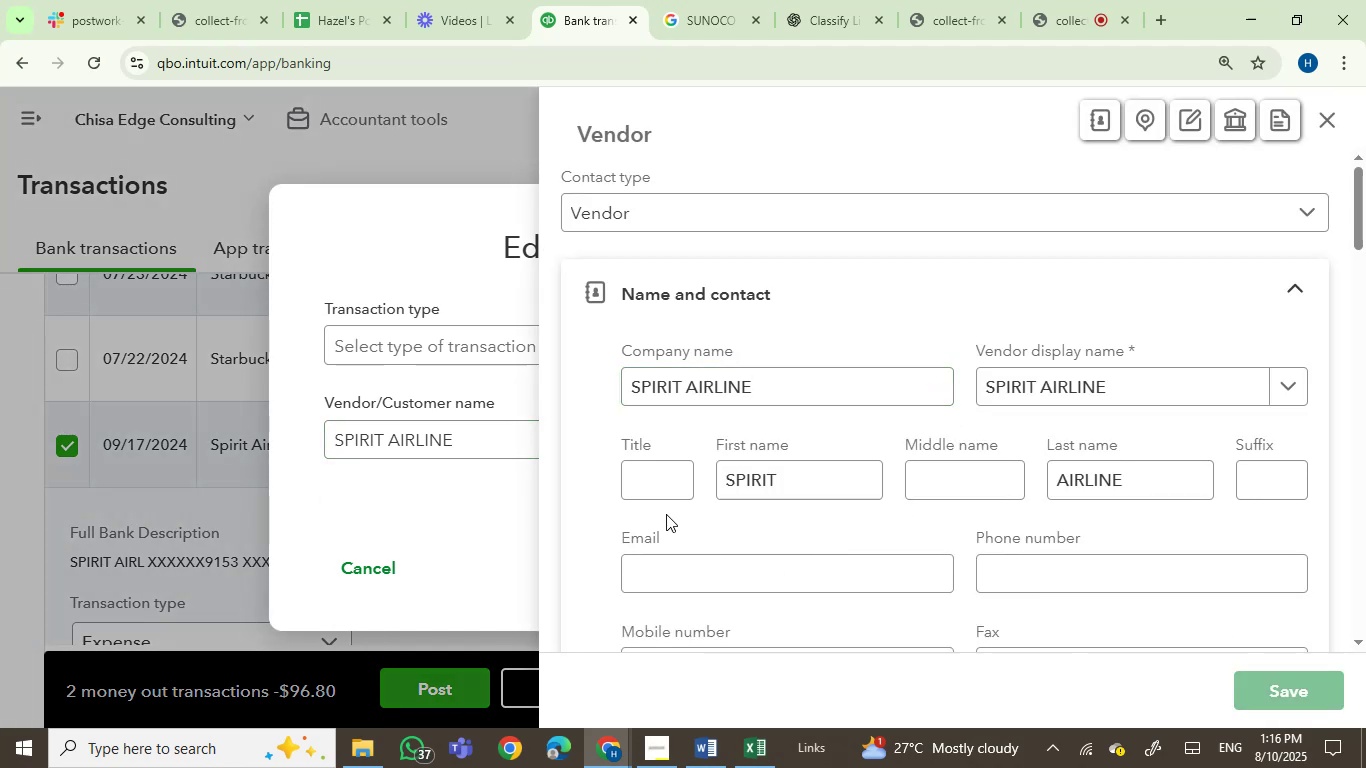 
wait(13.43)
 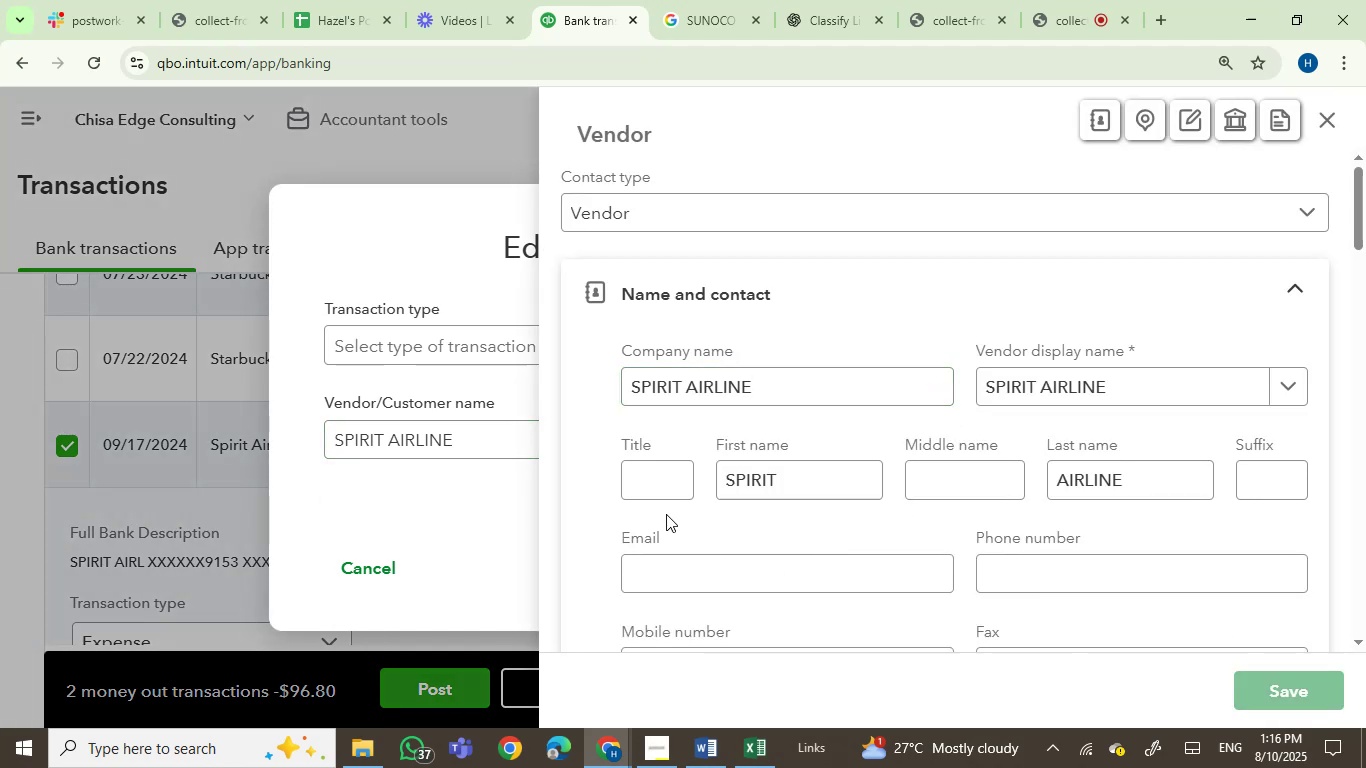 
left_click([760, 442])
 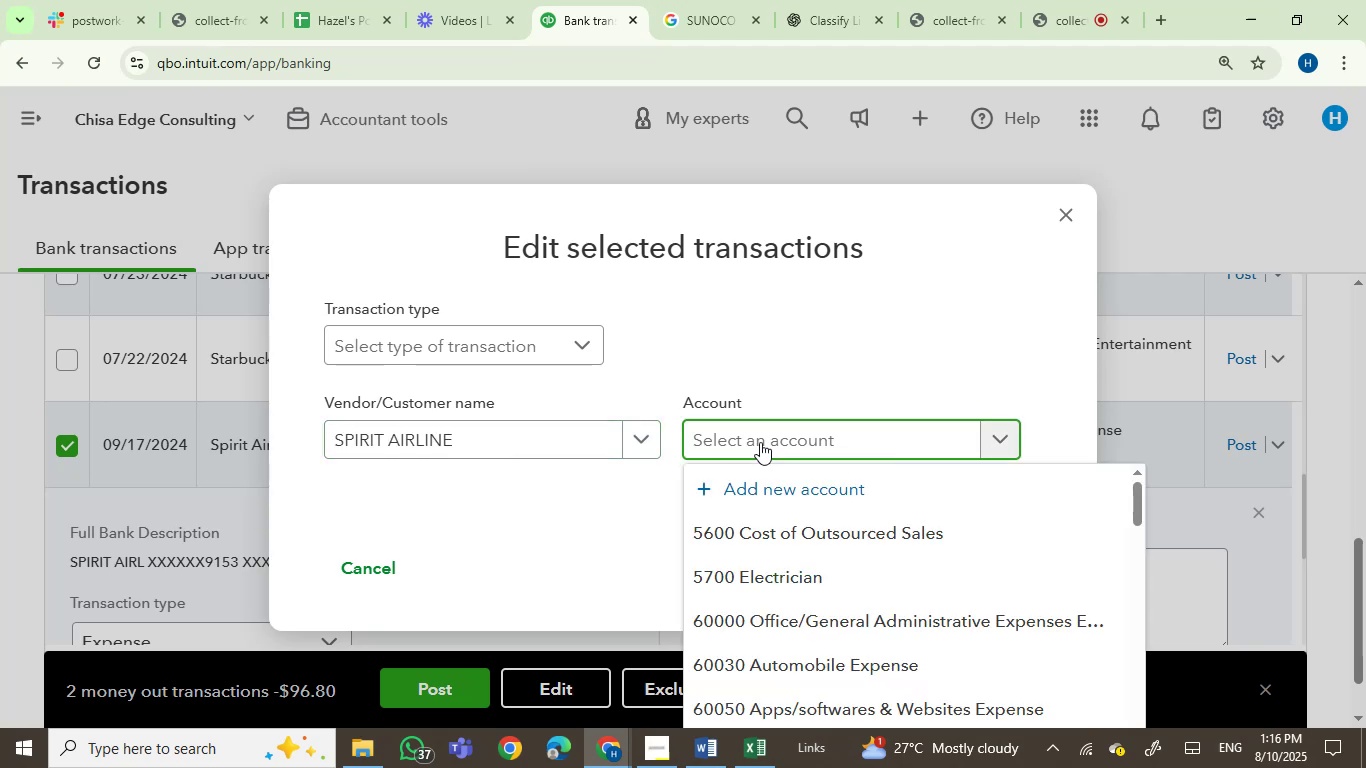 
type(AIRL=)
key(Backspace)
key(Backspace)
key(Backspace)
key(Backspace)
key(Backspace)
type(TRVE)
 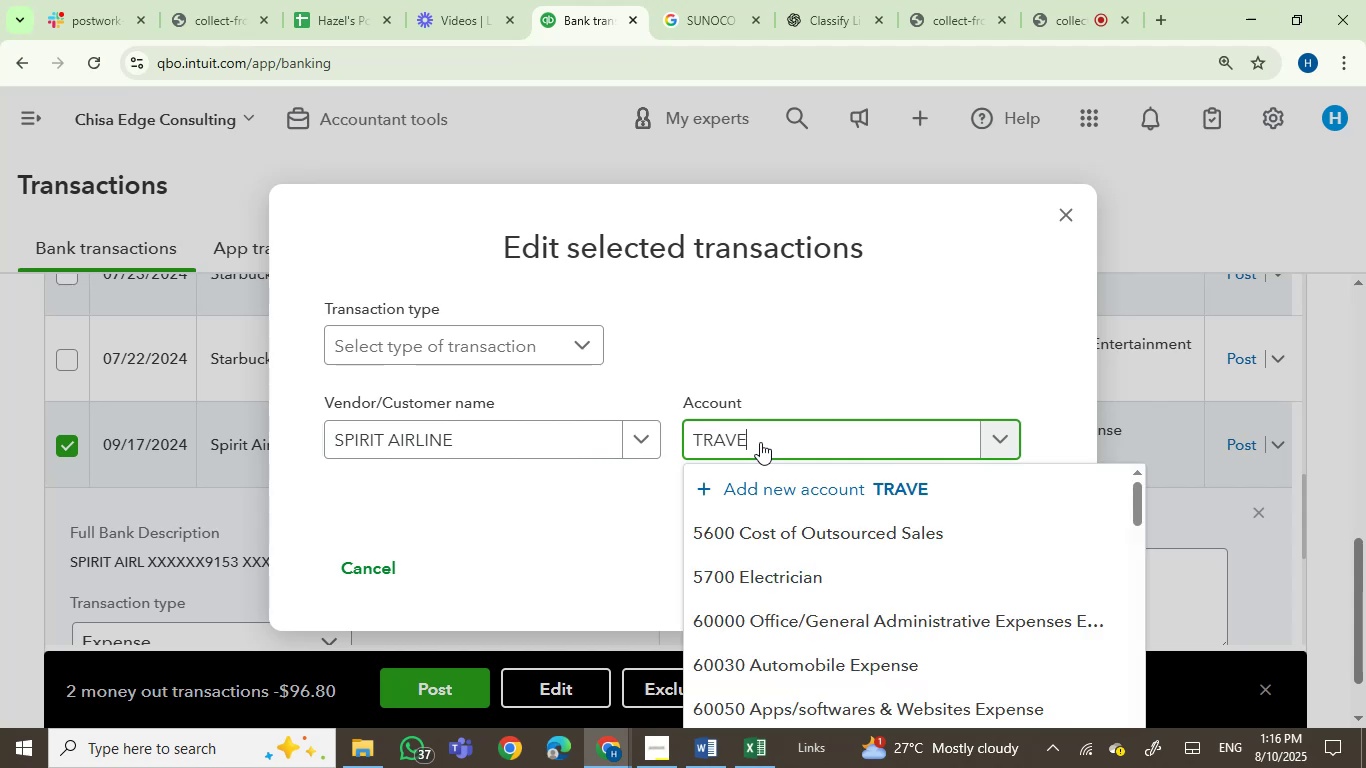 
hold_key(key=A, duration=0.31)
 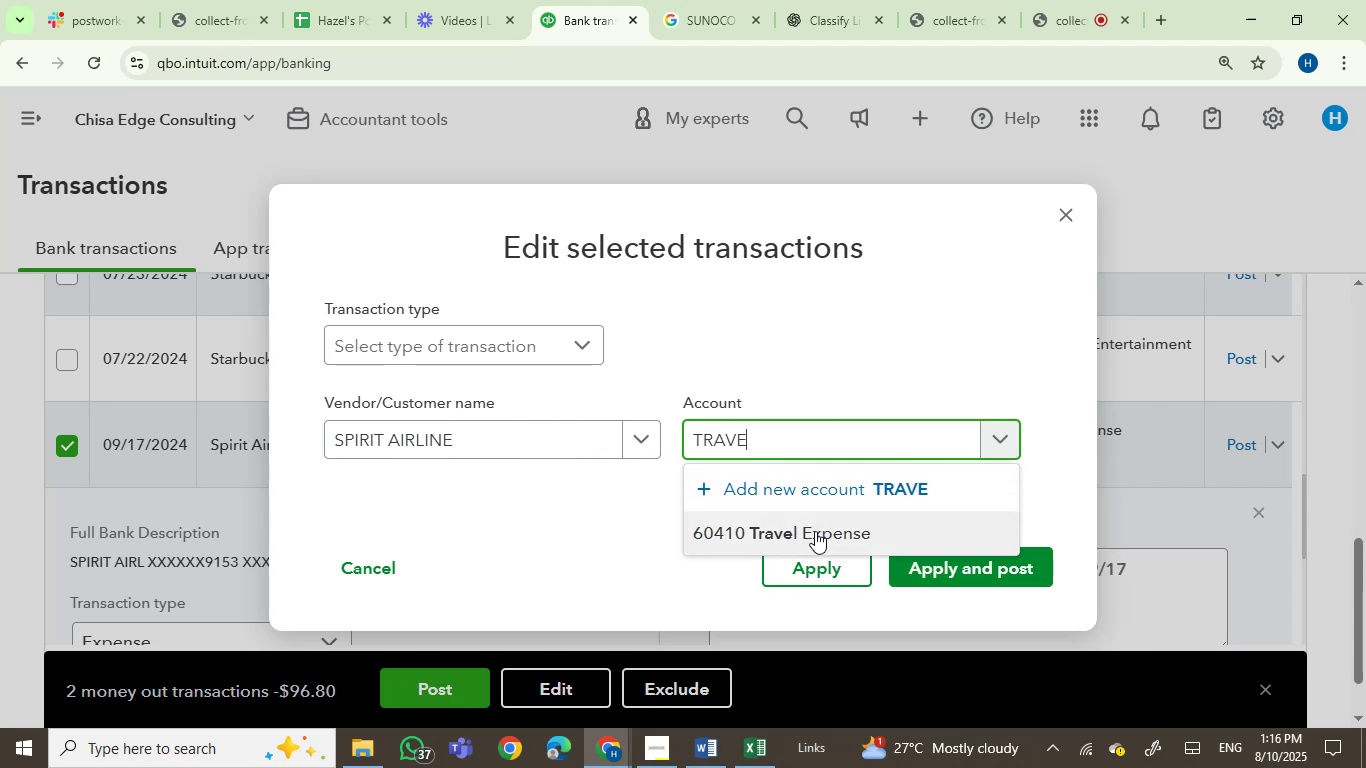 
double_click([957, 565])
 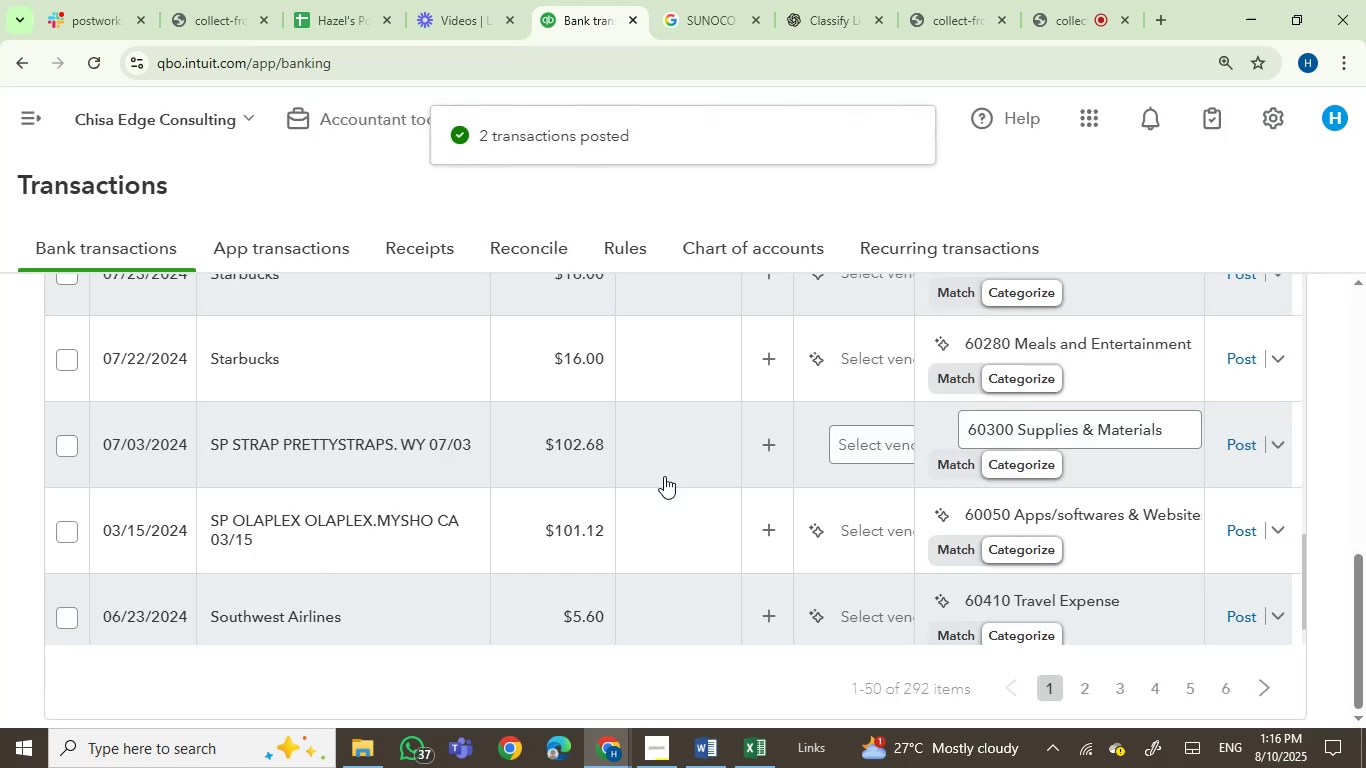 
scroll: coordinate [316, 388], scroll_direction: up, amount: 2.0
 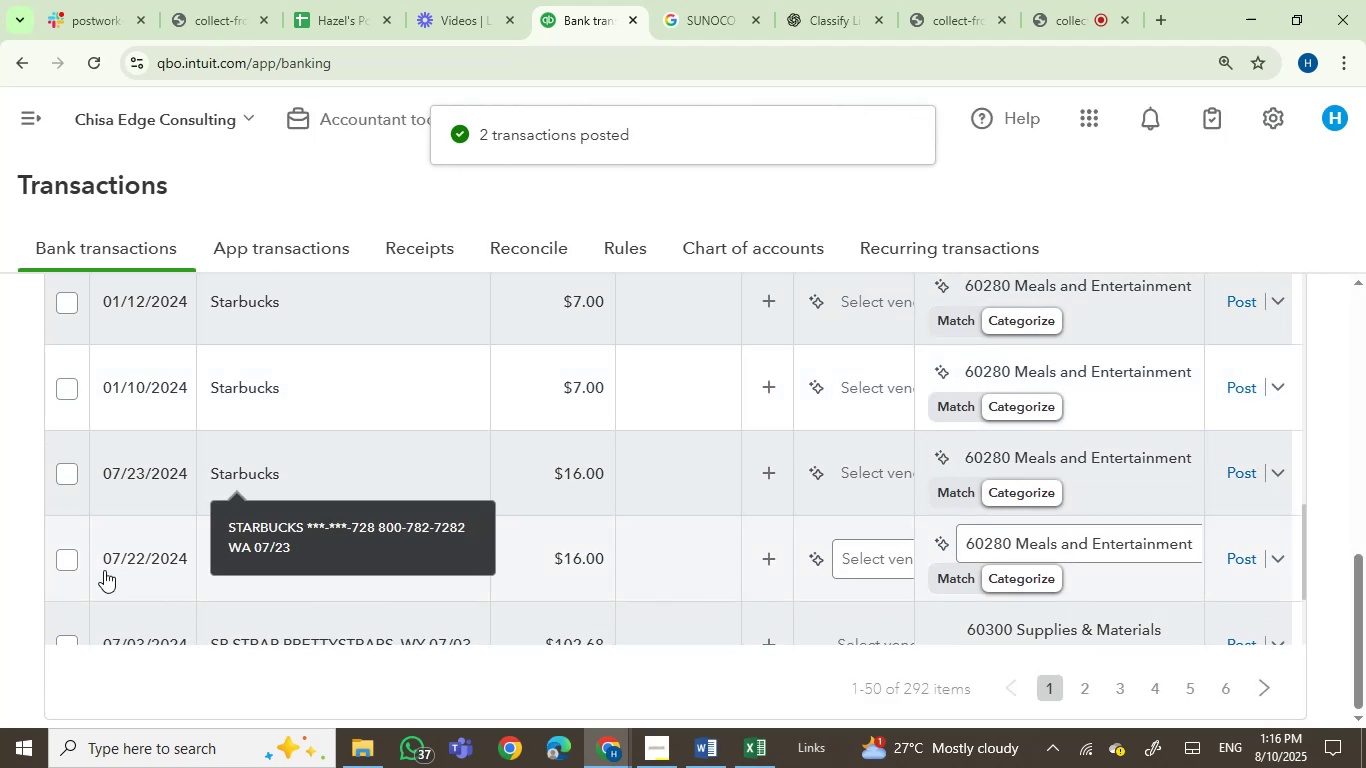 
left_click([62, 554])
 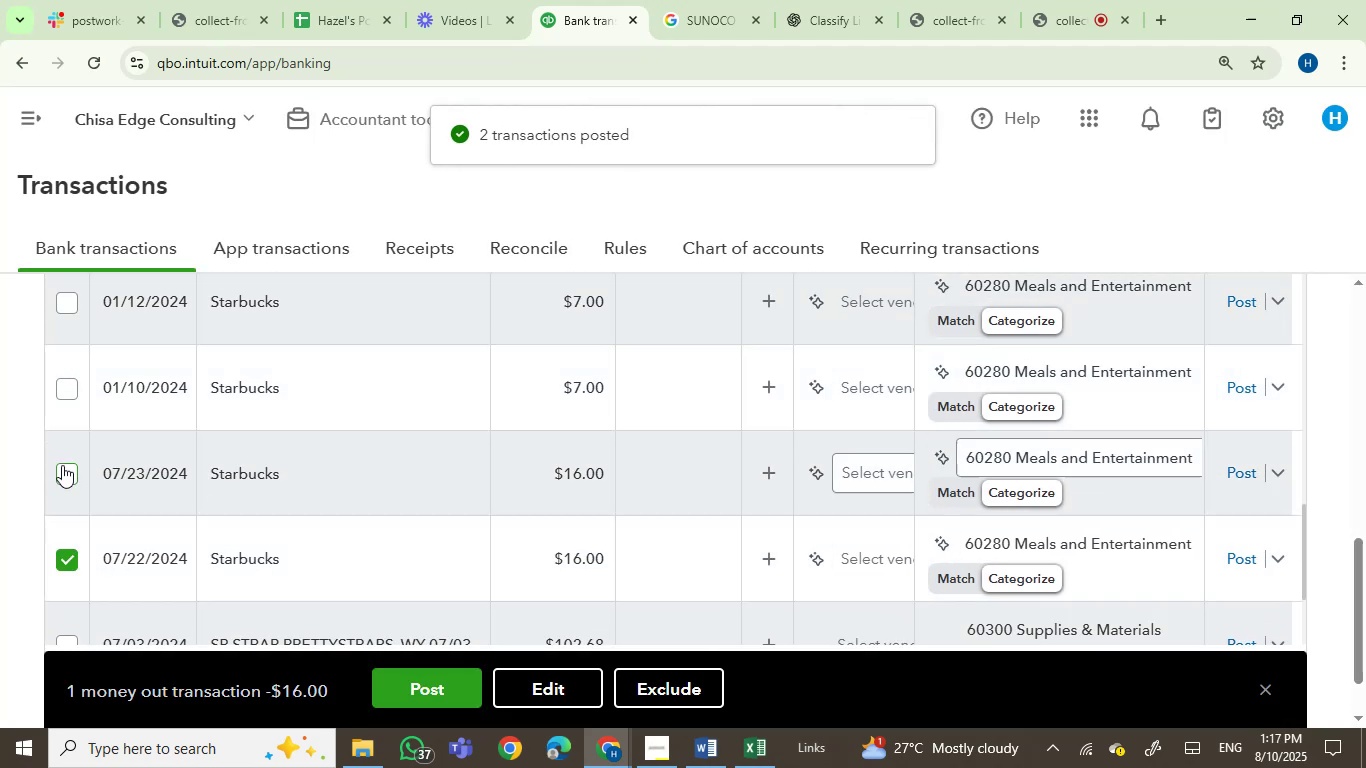 
left_click([62, 465])
 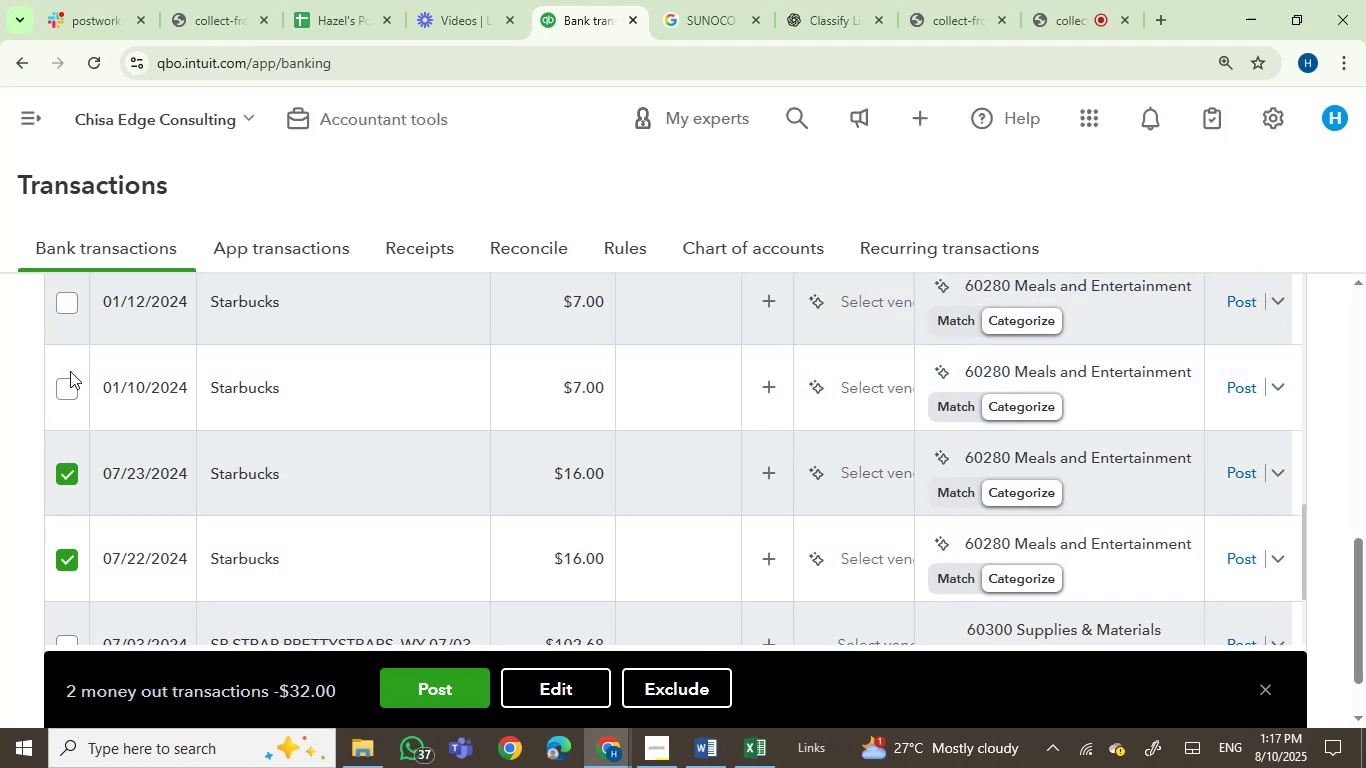 
left_click([69, 378])
 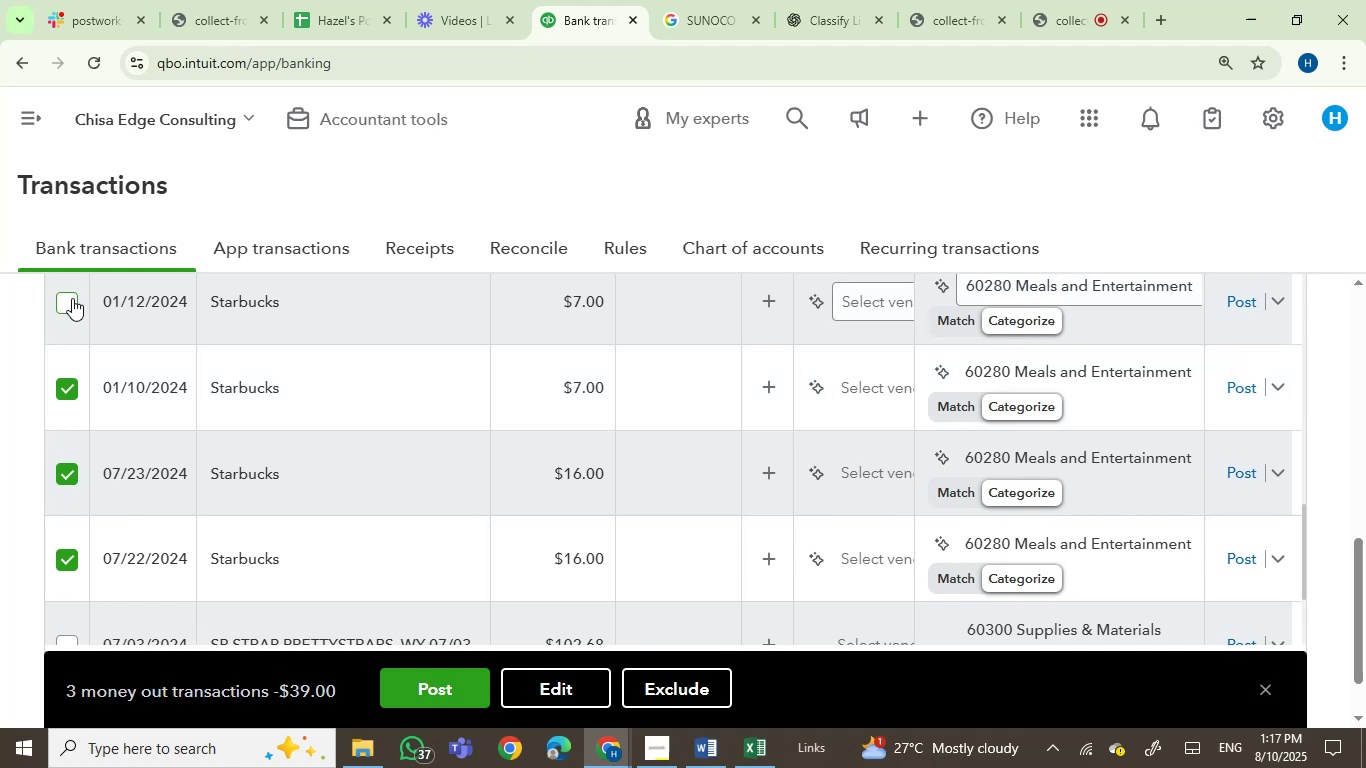 
left_click([71, 302])
 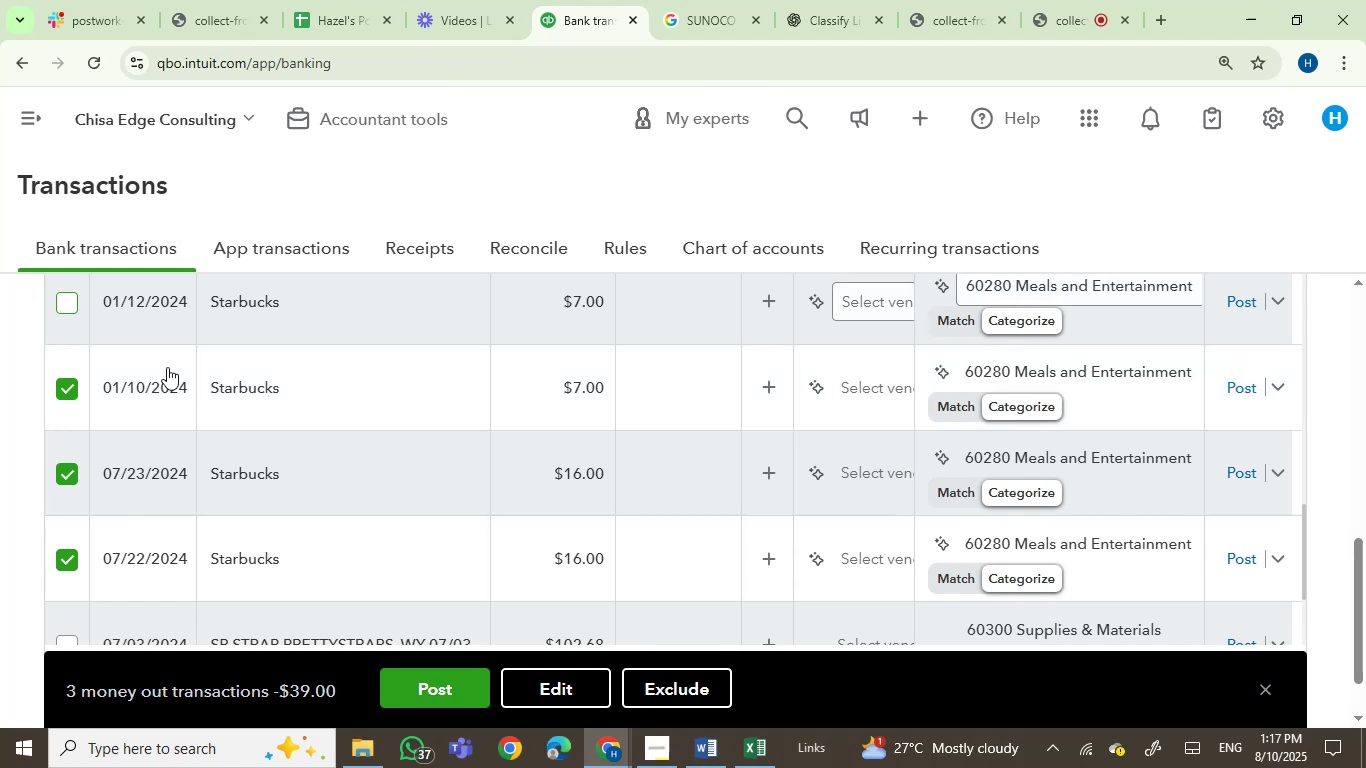 
scroll: coordinate [189, 382], scroll_direction: up, amount: 2.0
 